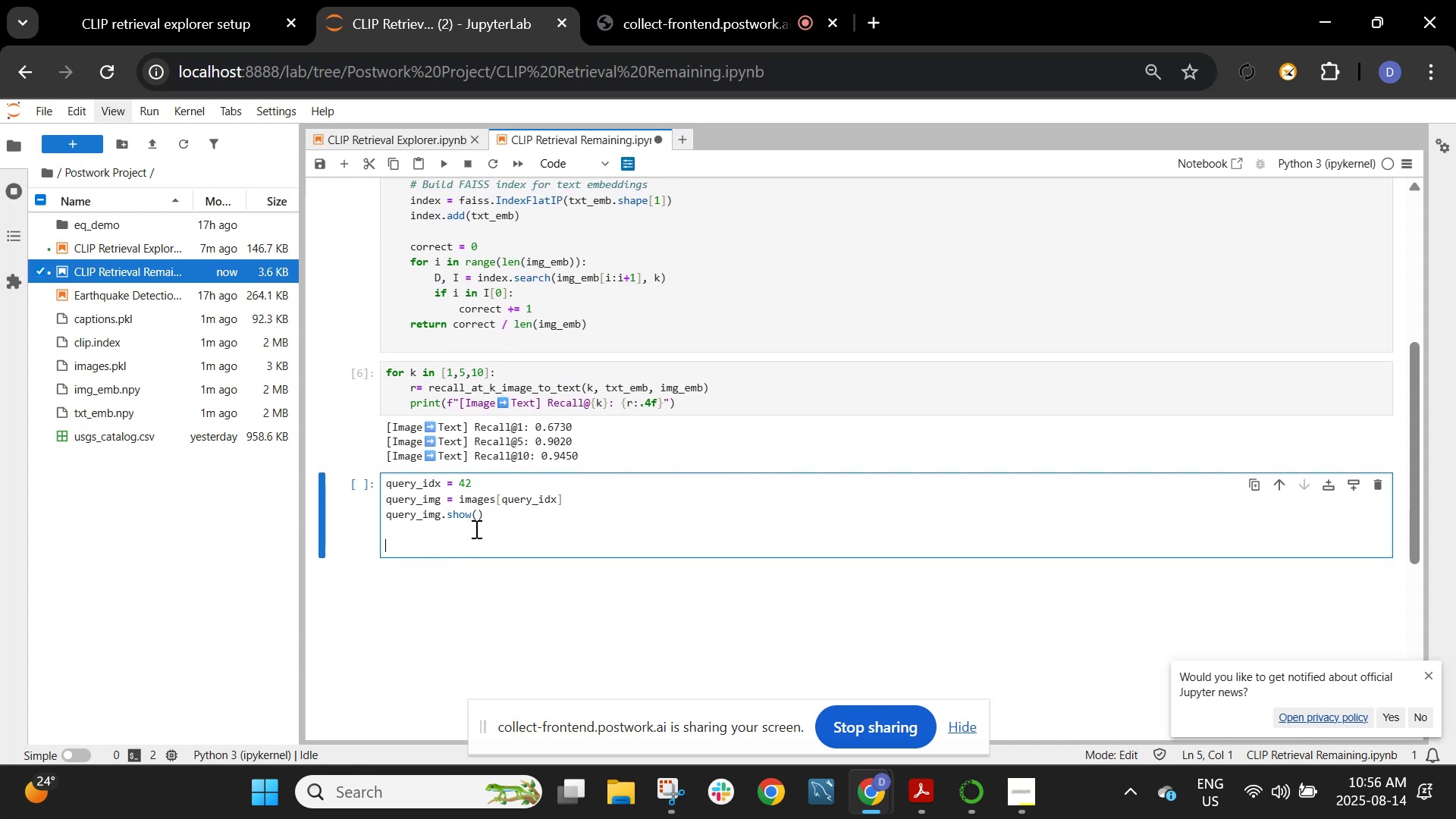 
type(query_emb = )
 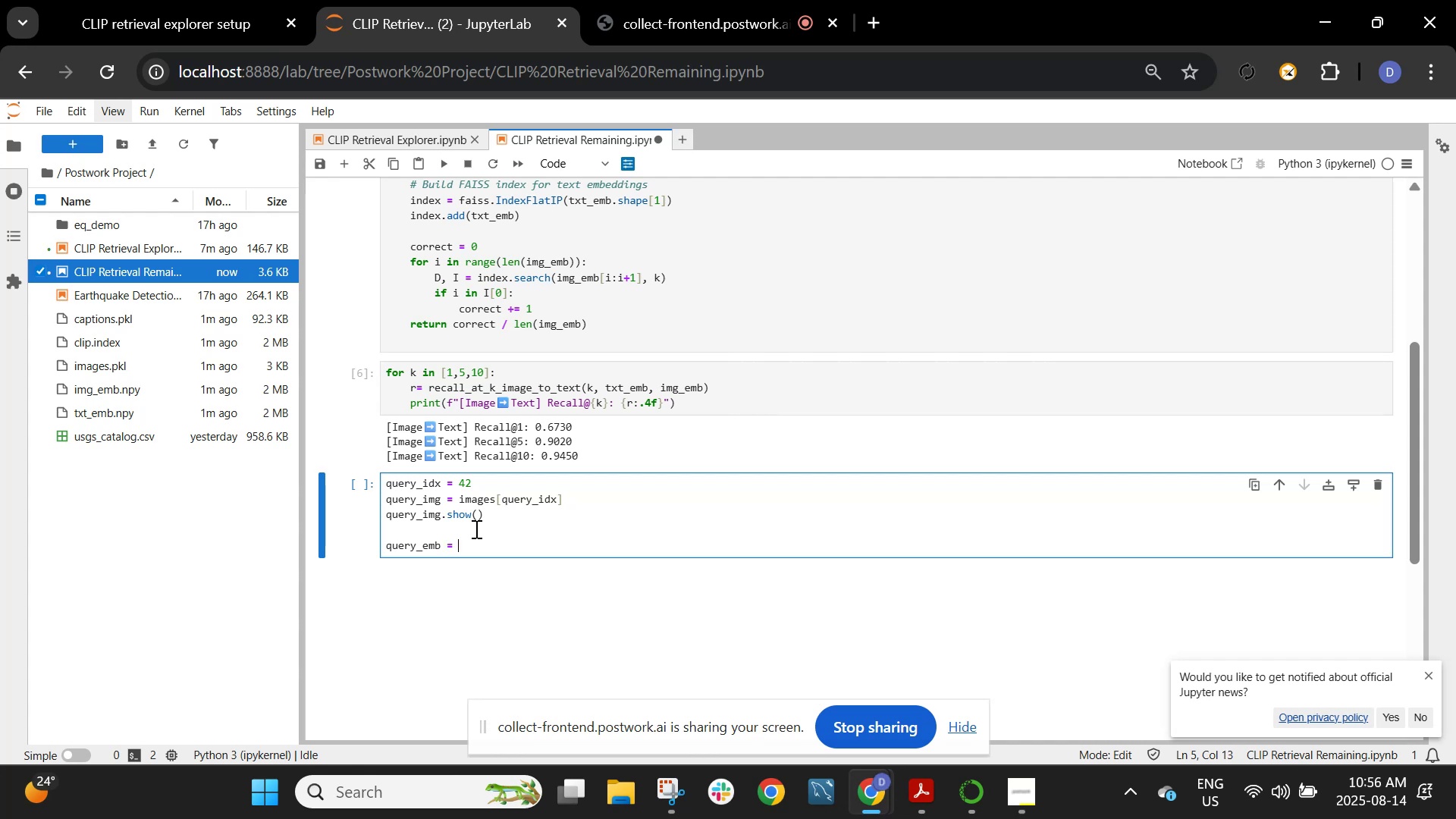 
type(img_emb[query_idx: query_idx+1])
 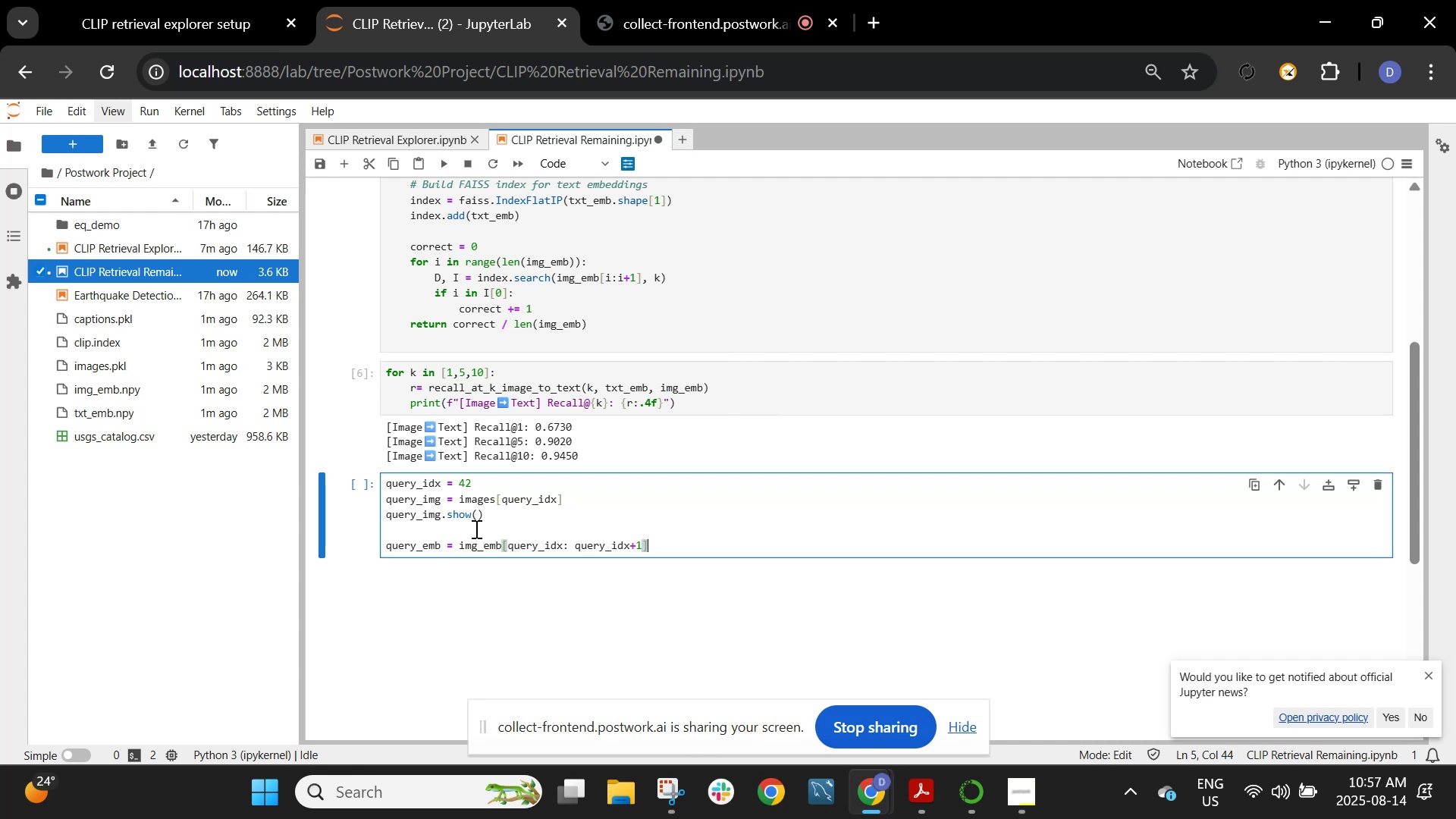 
key(Enter)
 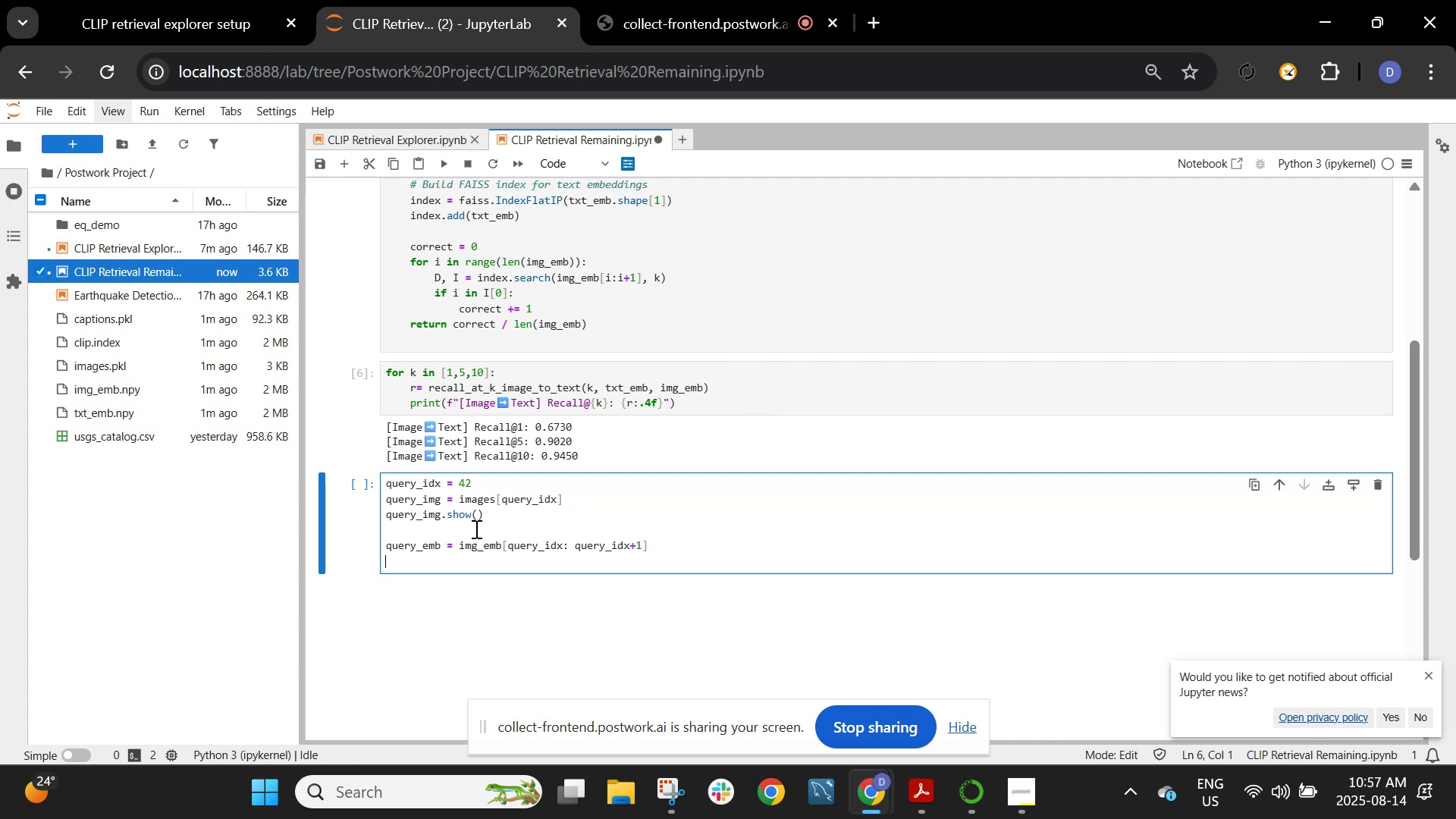 
type(index_txt = faiss.IndexFlatII)
key(Backspace)
type(P(txt_emb.shape[])
 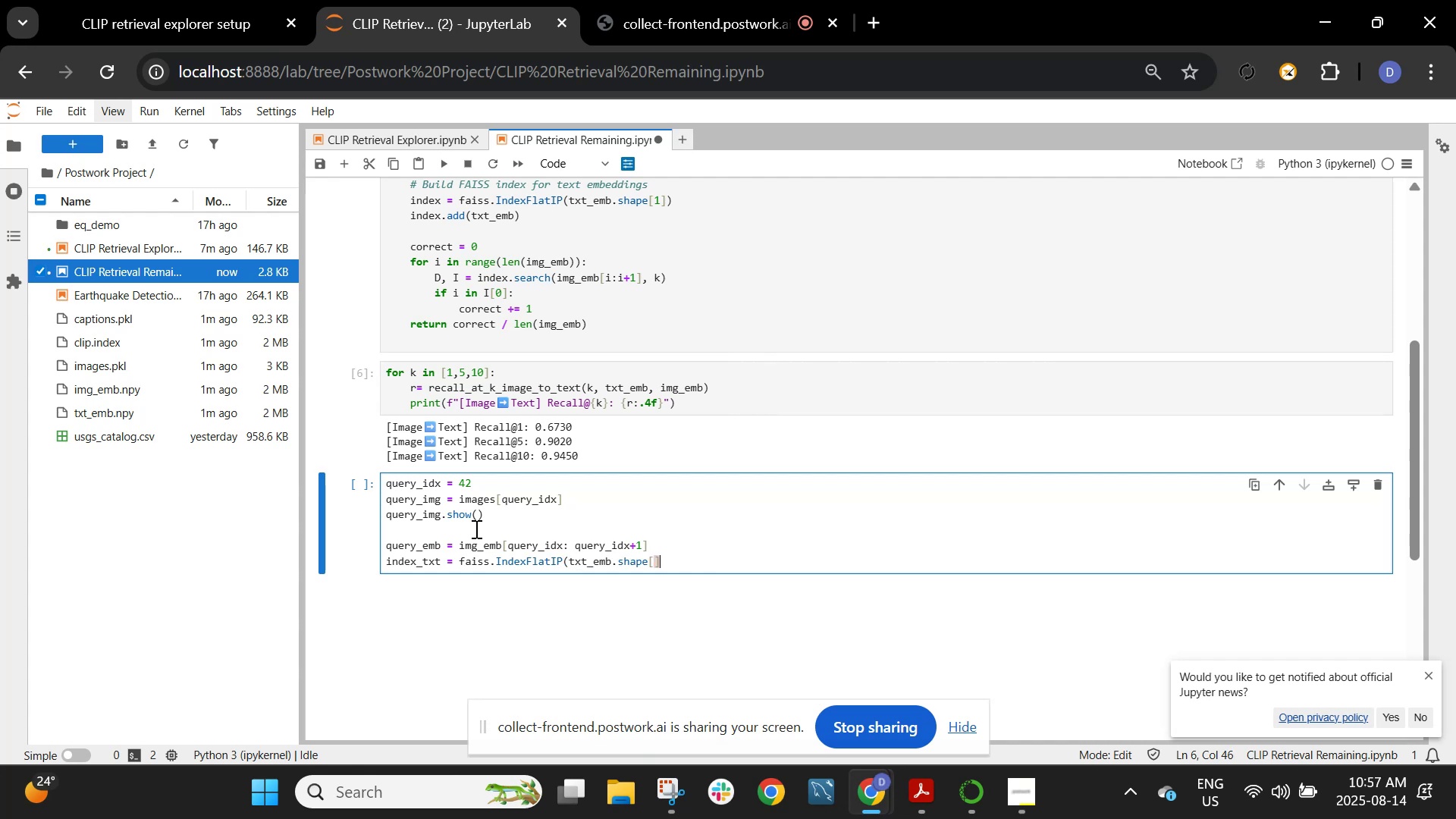 
key(ArrowLeft)
 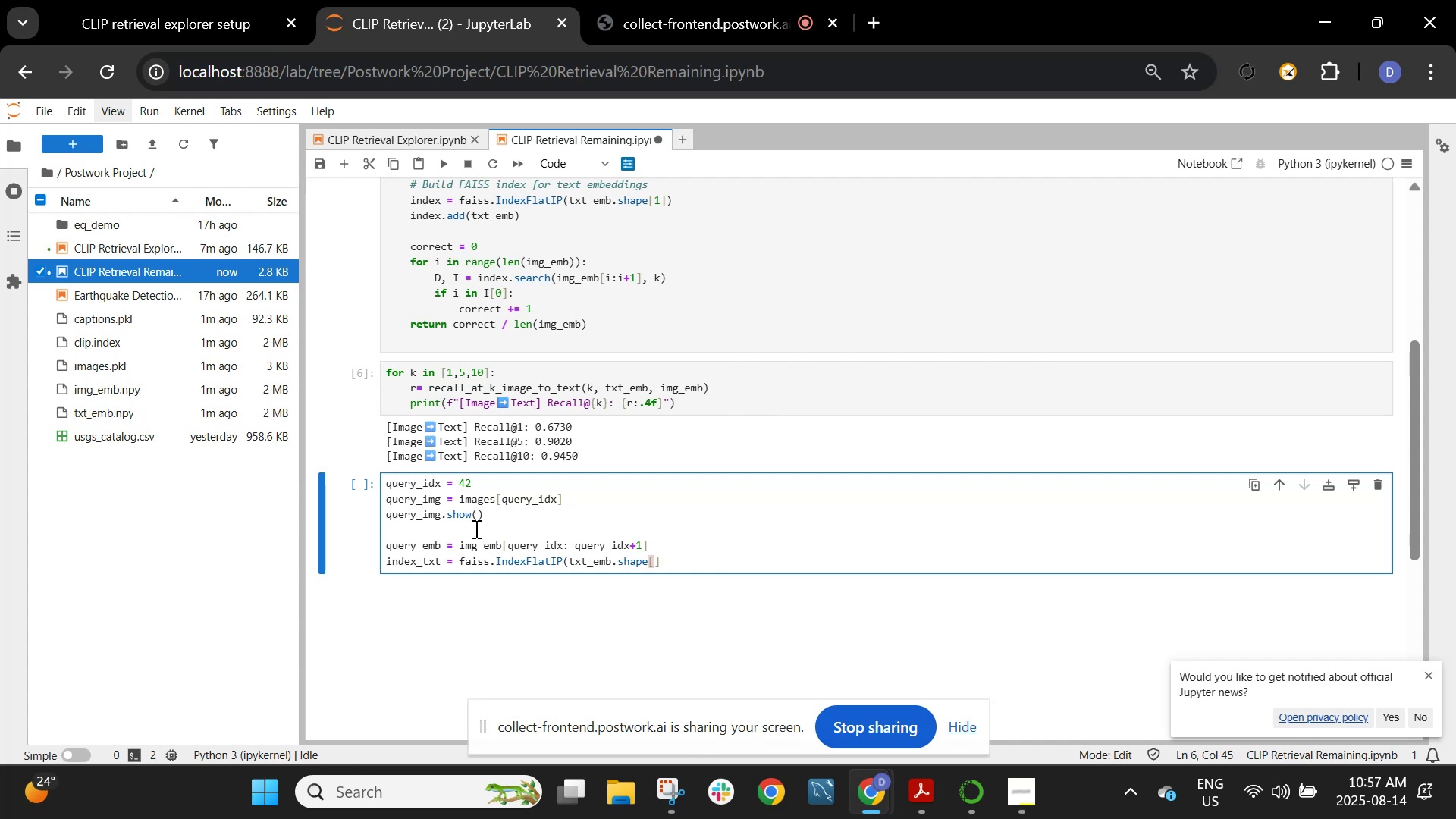 
key(1)
 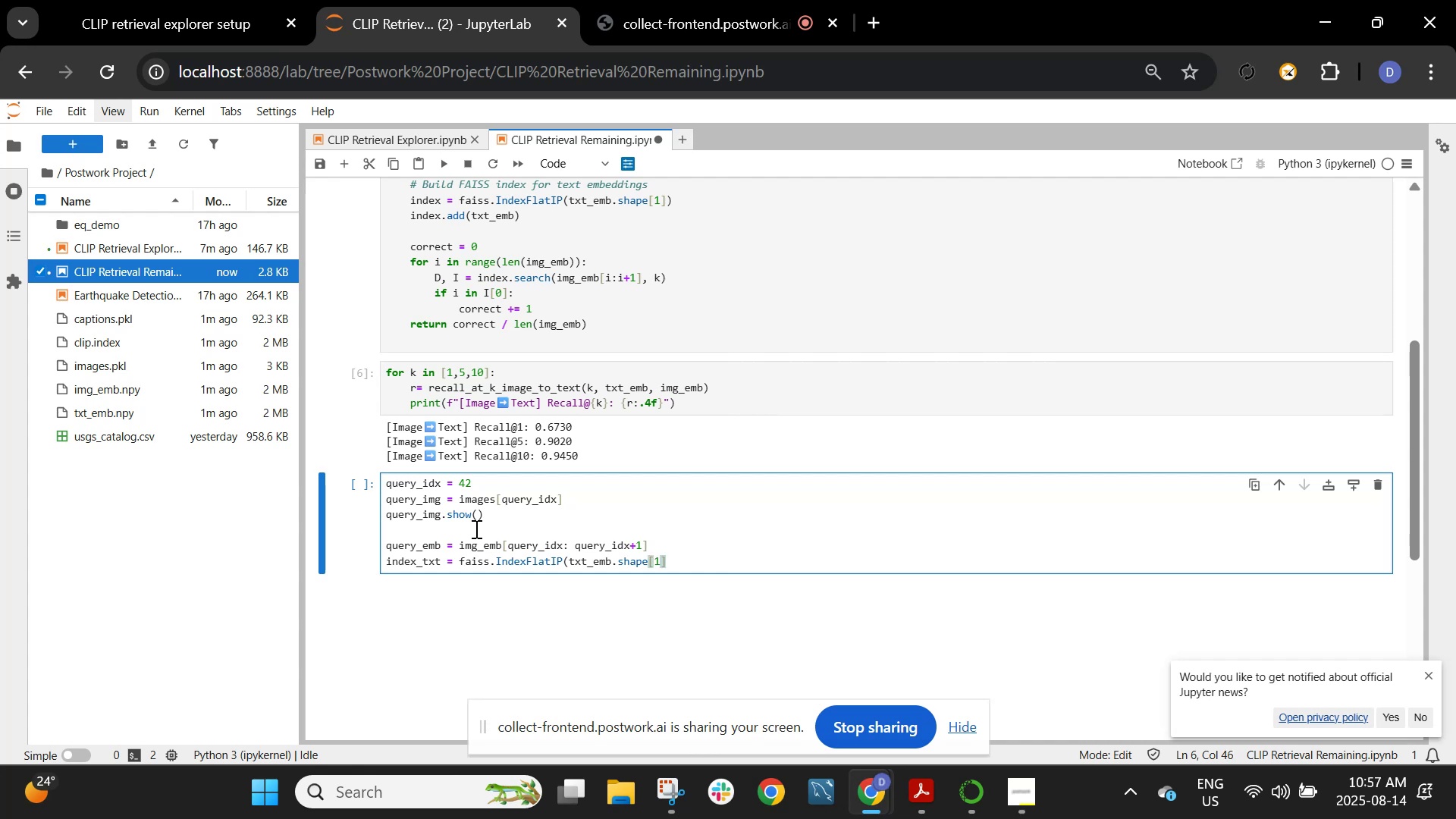 
hold_key(key=ArrowRight, duration=0.5)
 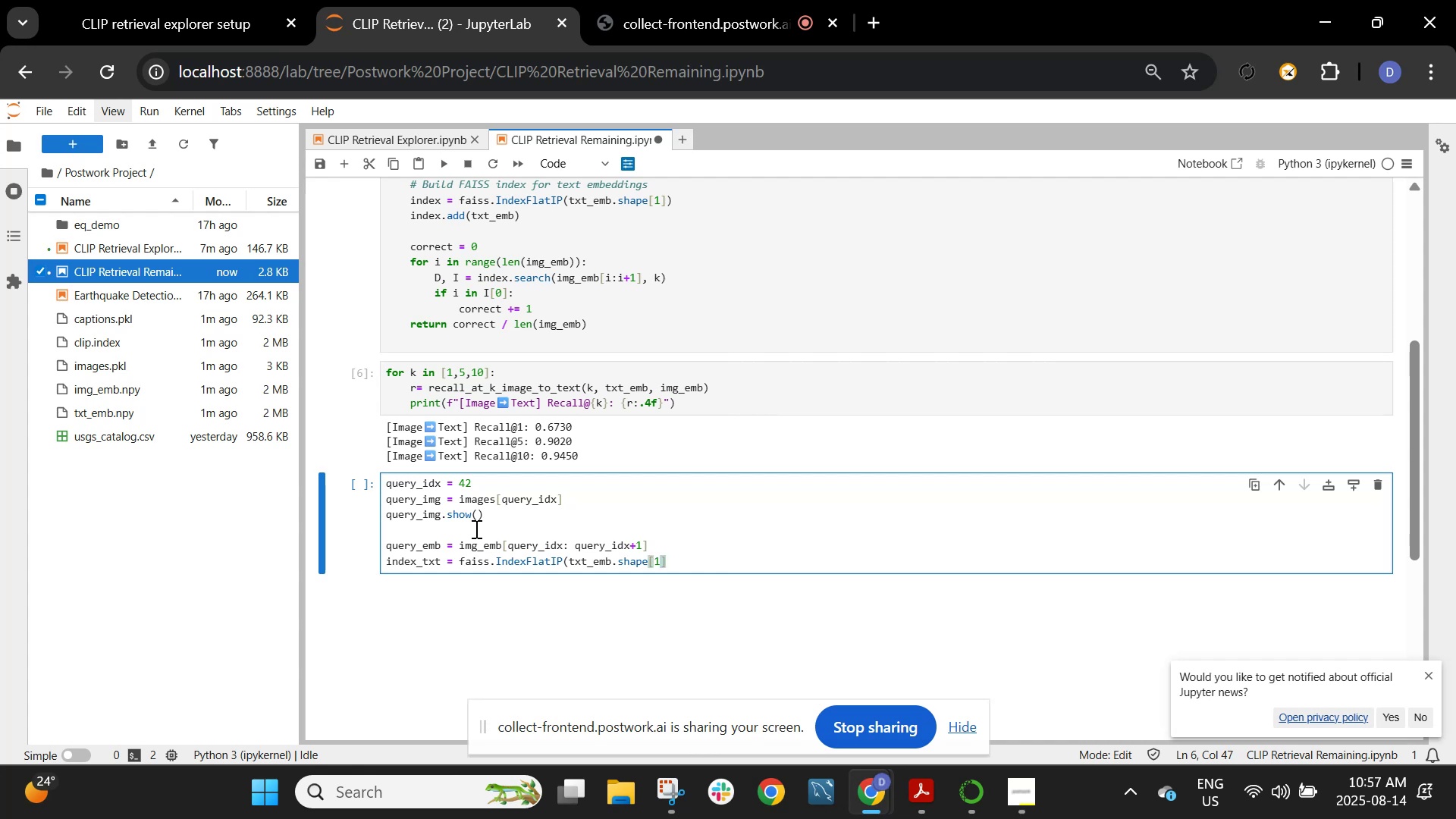 
key(Shift+0)
 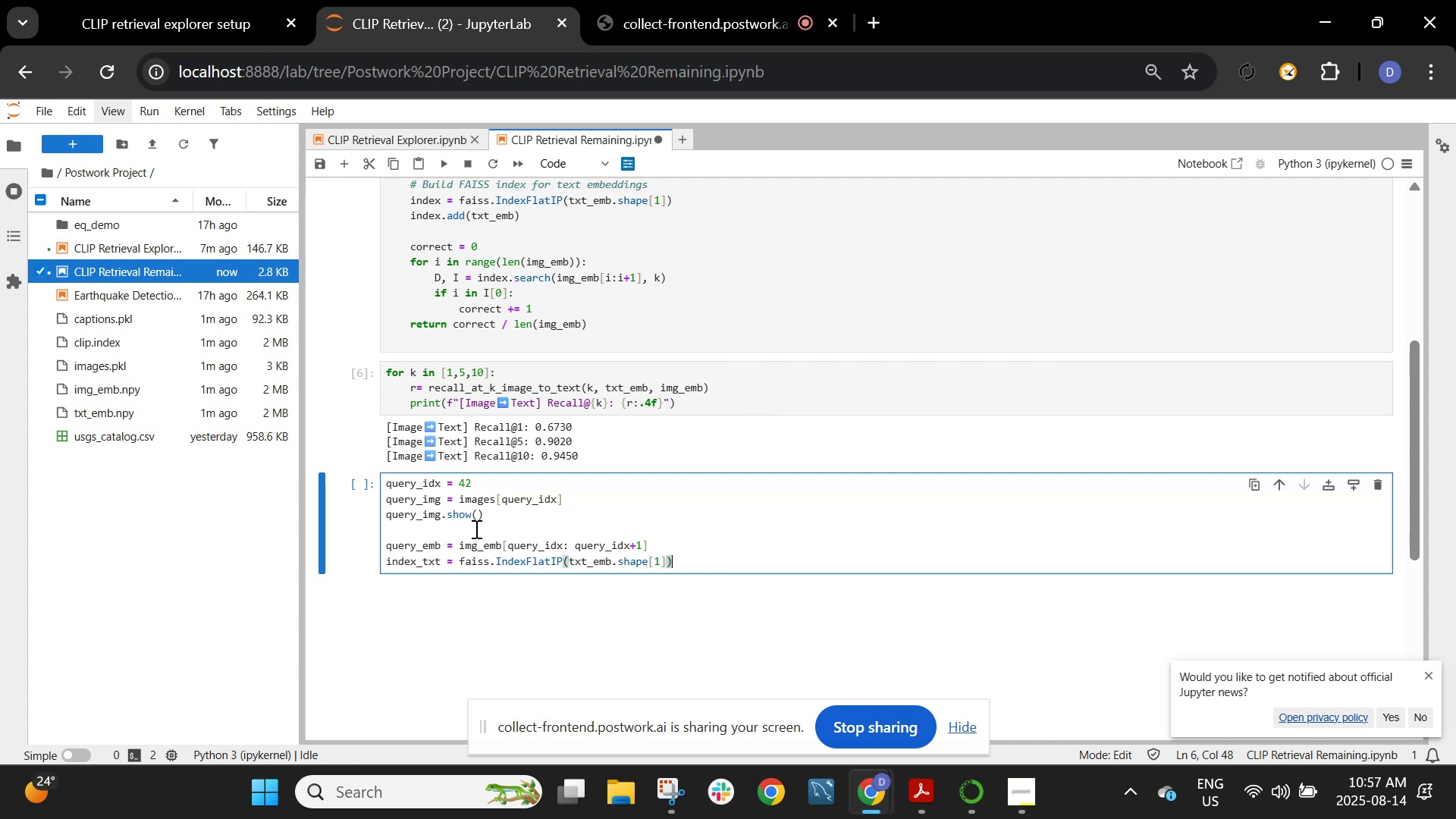 
key(Enter)
 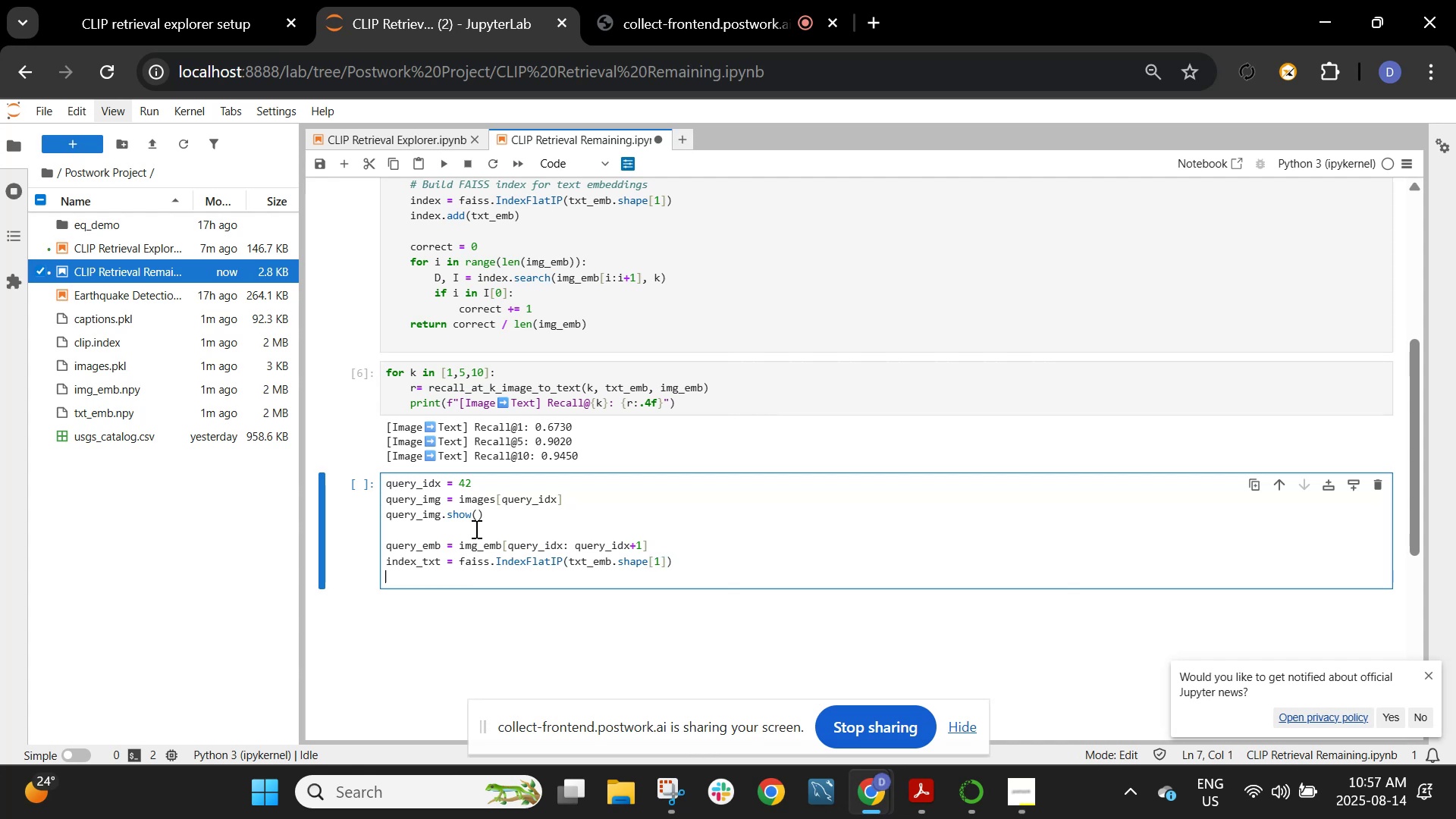 
wait(9.02)
 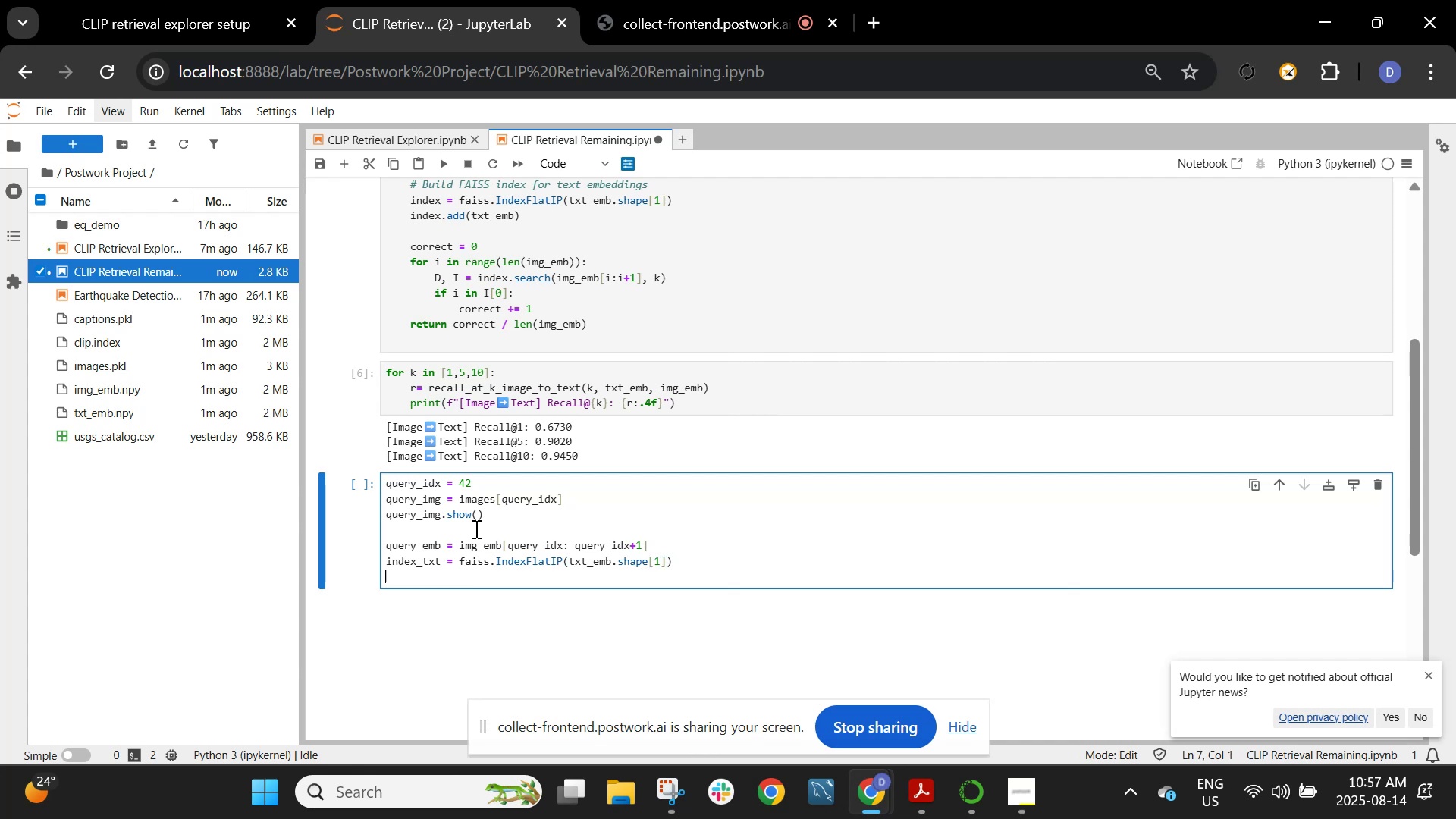 
scroll: coordinate [758, 529], scroll_direction: down, amount: 63.0
 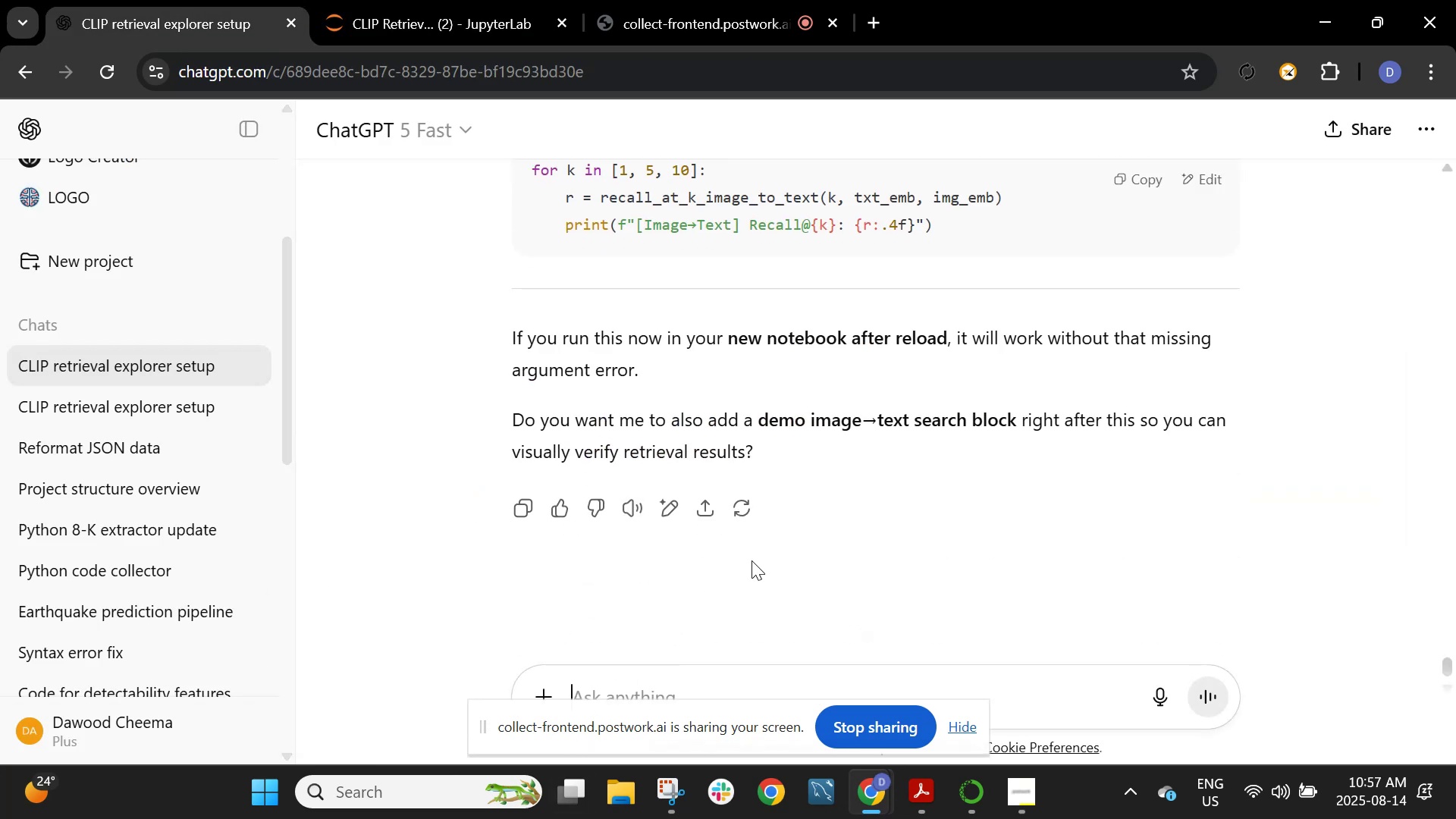 
left_click([632, 683])
 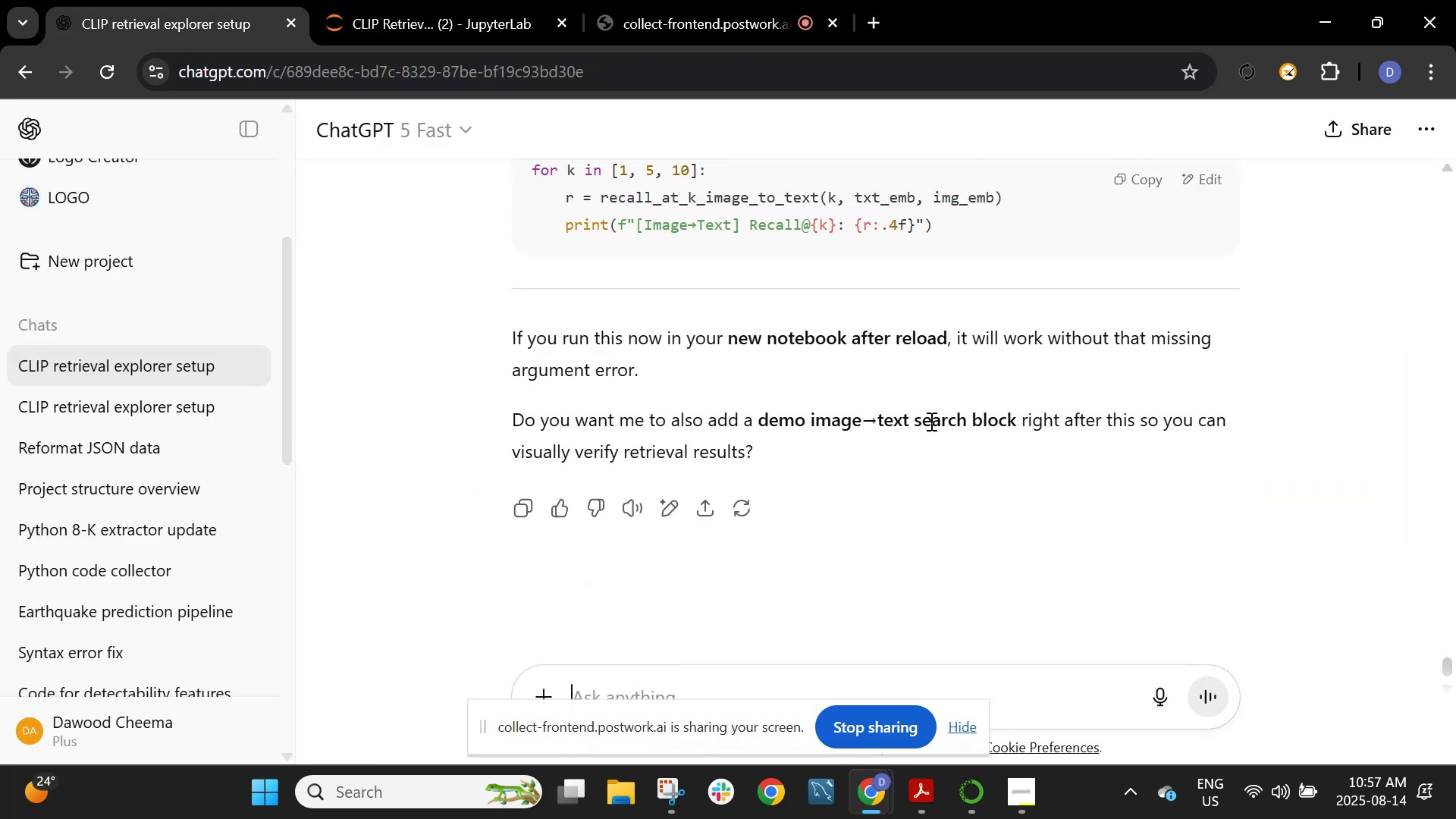 
left_click([638, 692])
 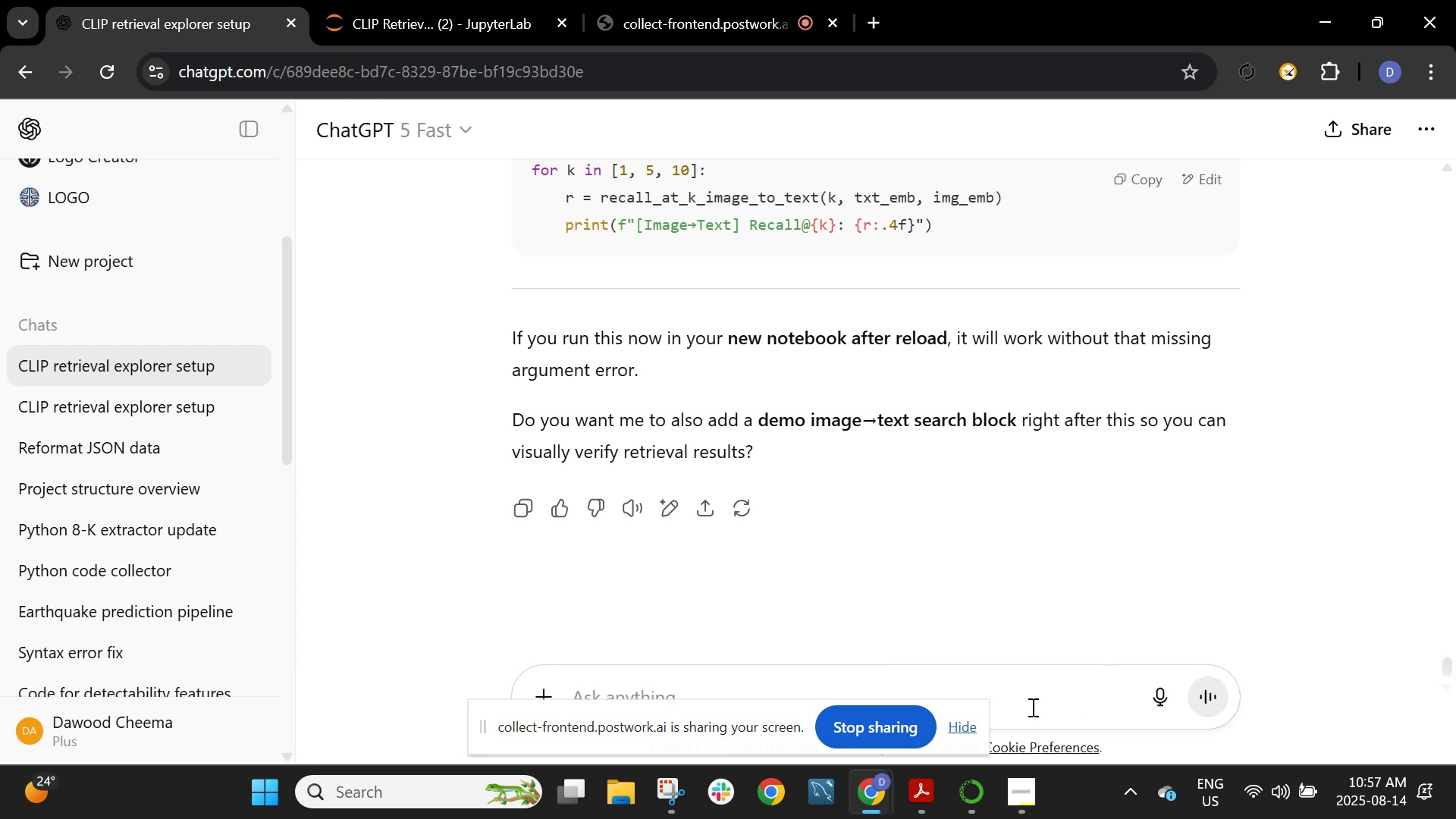 
type(gie)
key(Backspace)
key(Backspace)
key(Backspace)
key(Backspace)
type(provide me code for )
 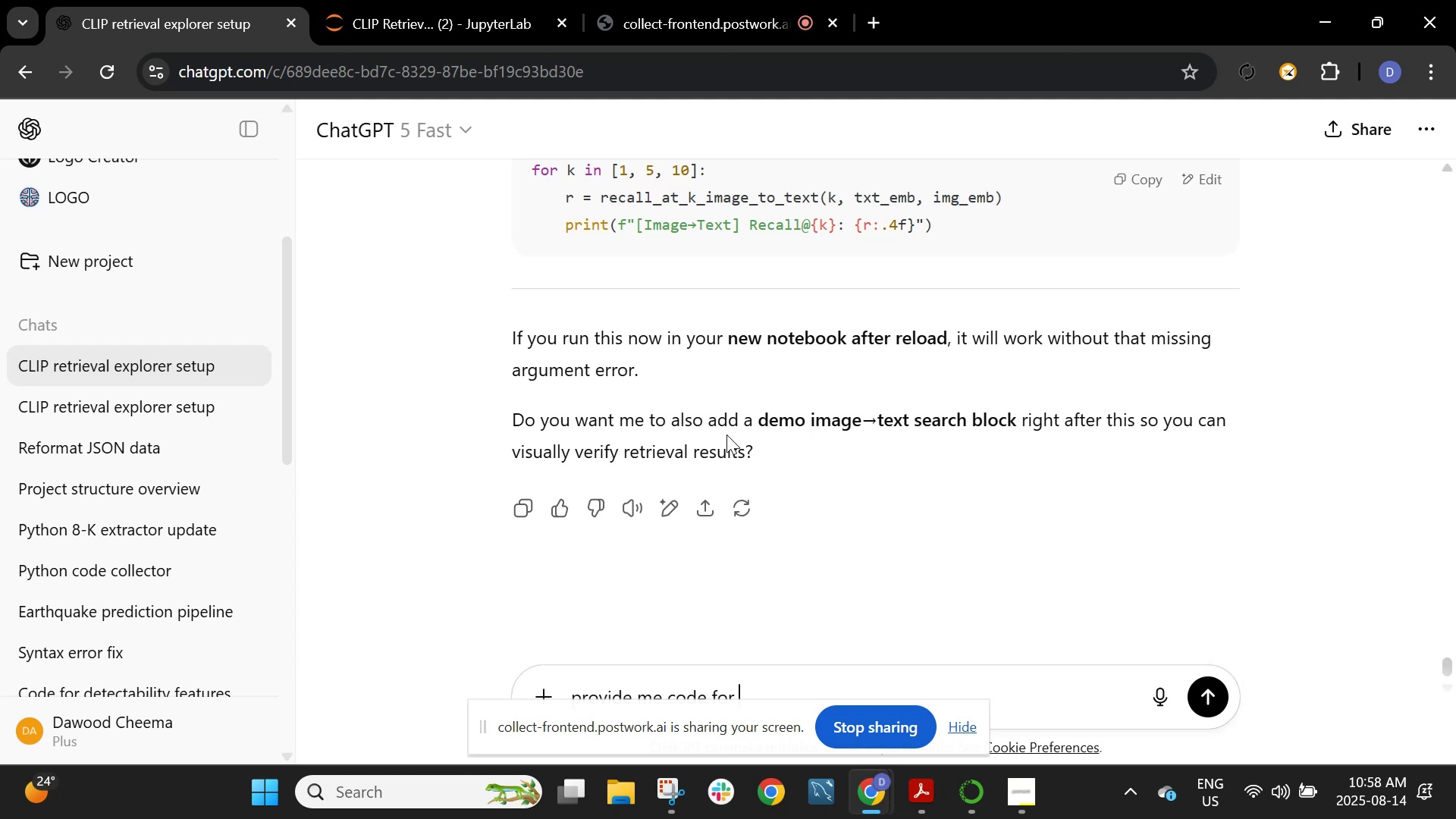 
wait(10.77)
 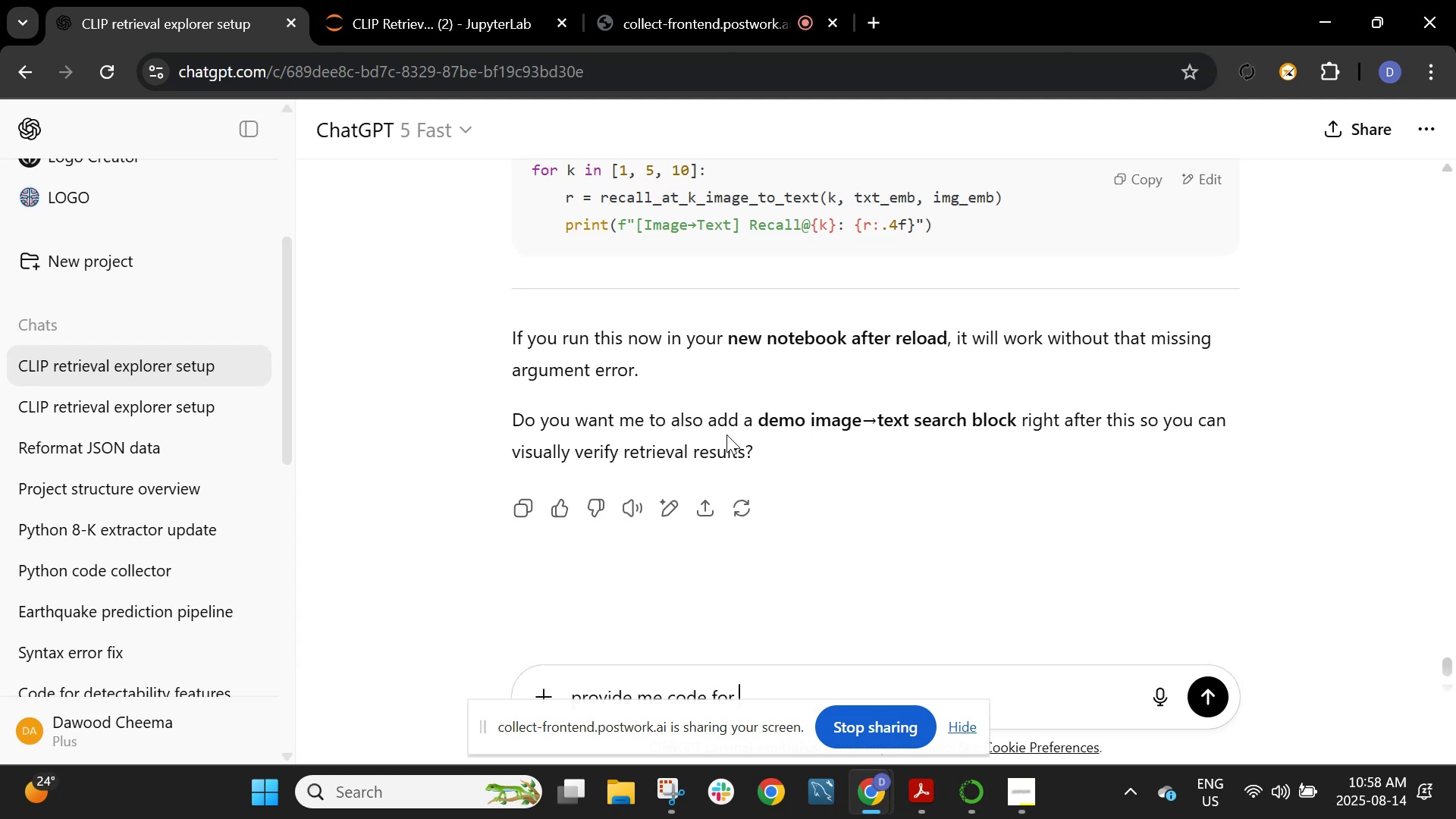 
type(quick image to text search demo)
 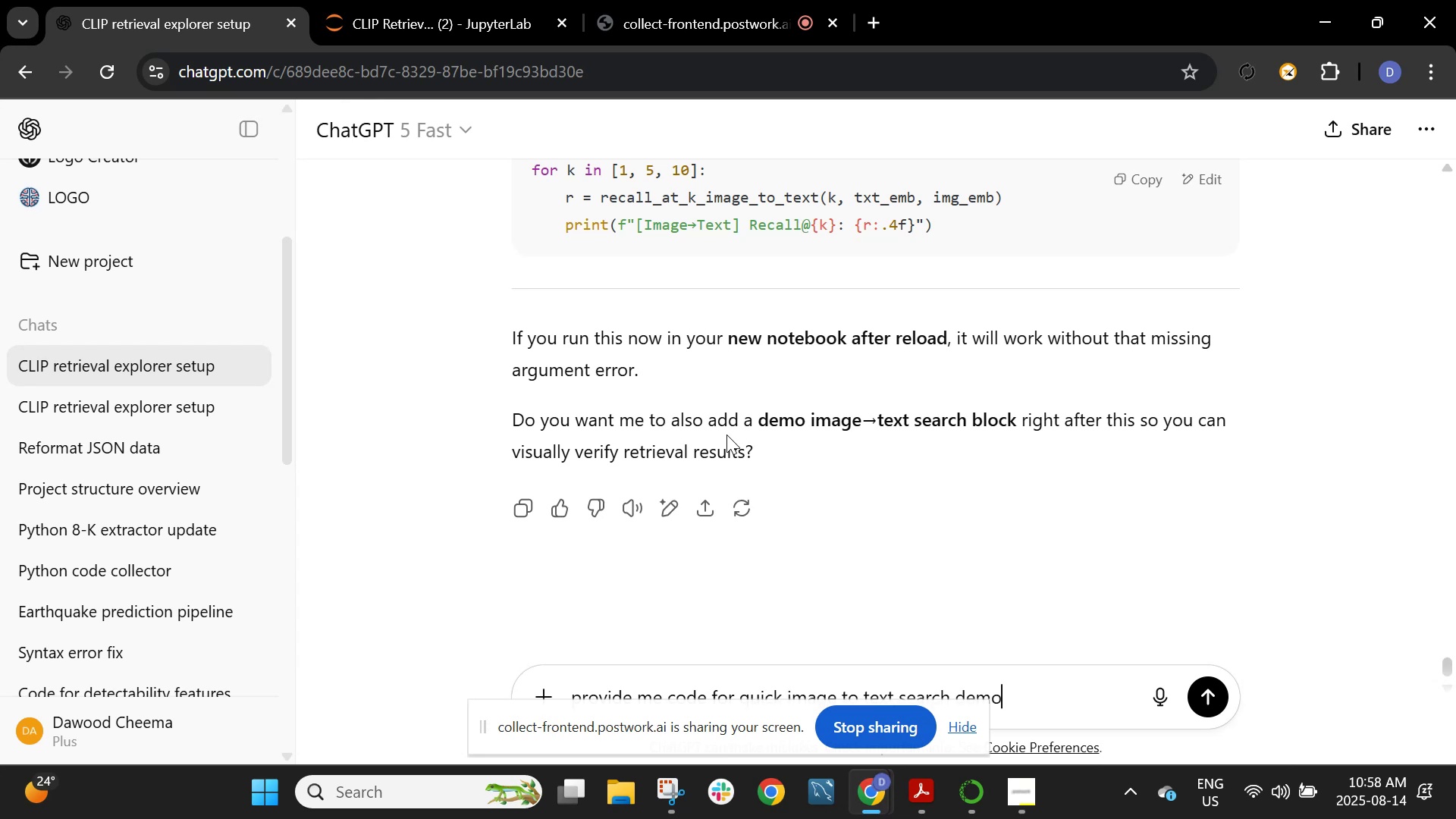 
key(Enter)
 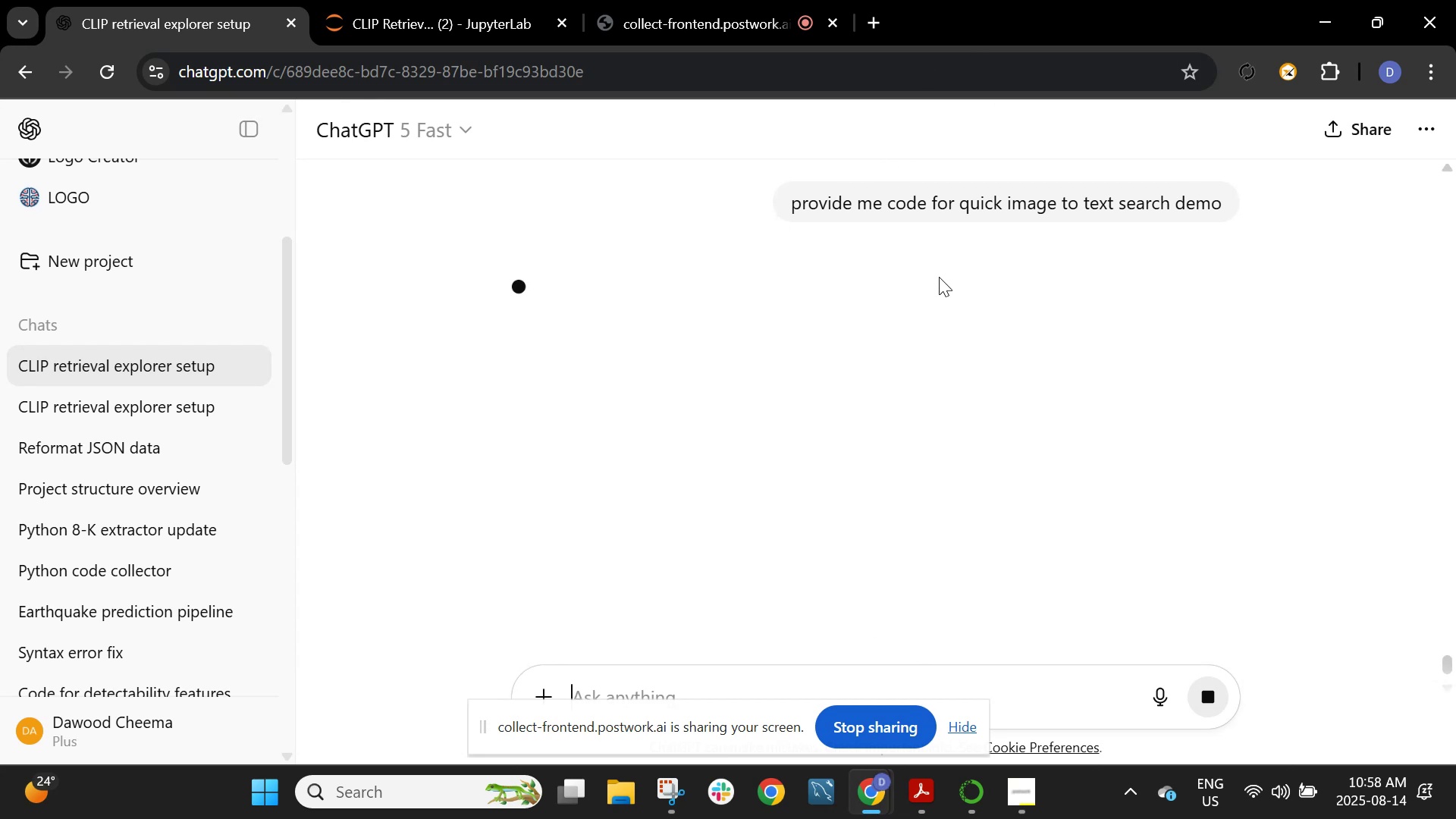 
scroll: coordinate [964, 381], scroll_direction: down, amount: 2.0
 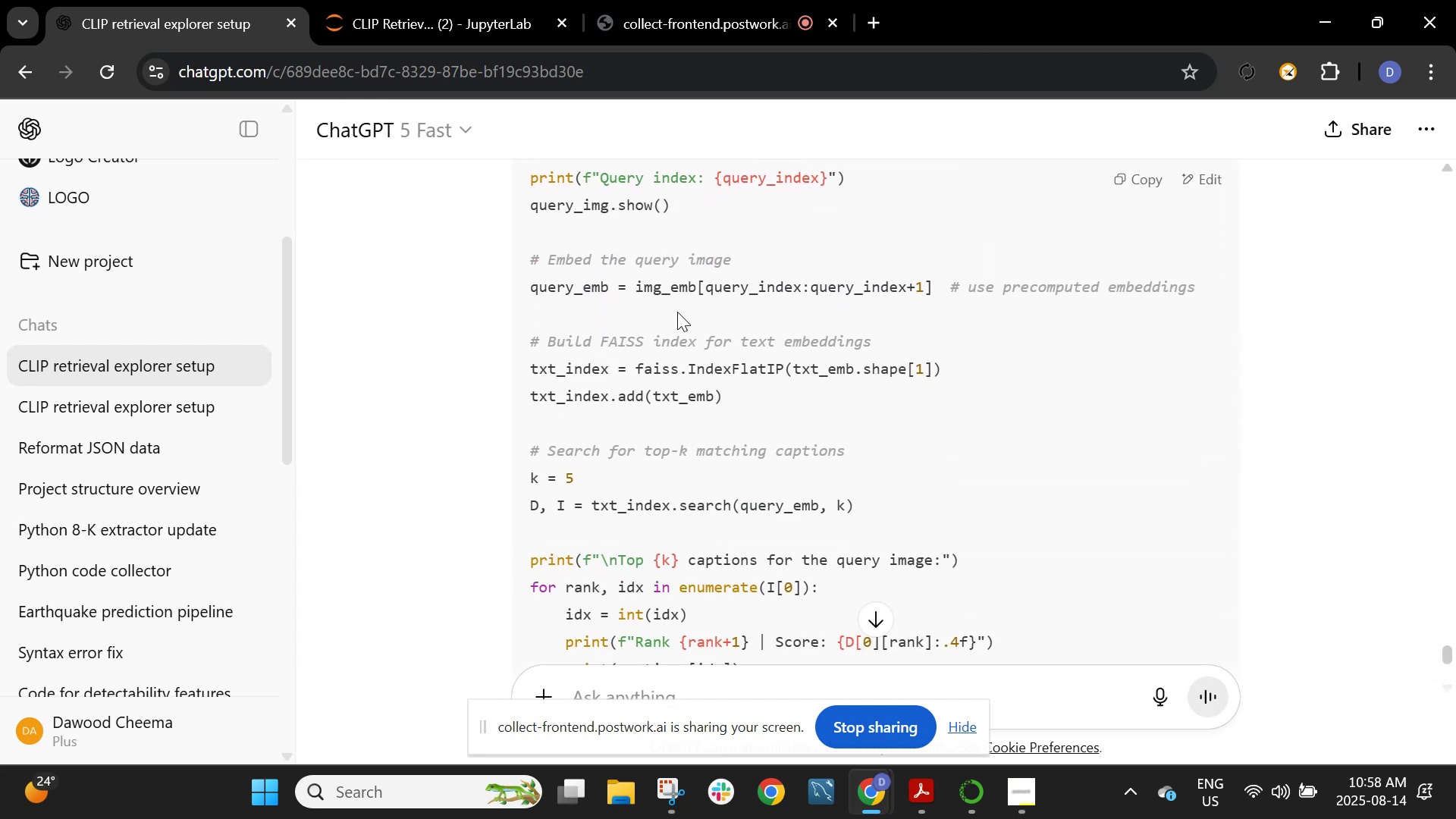 
scroll: coordinate [698, 327], scroll_direction: up, amount: 1.0
 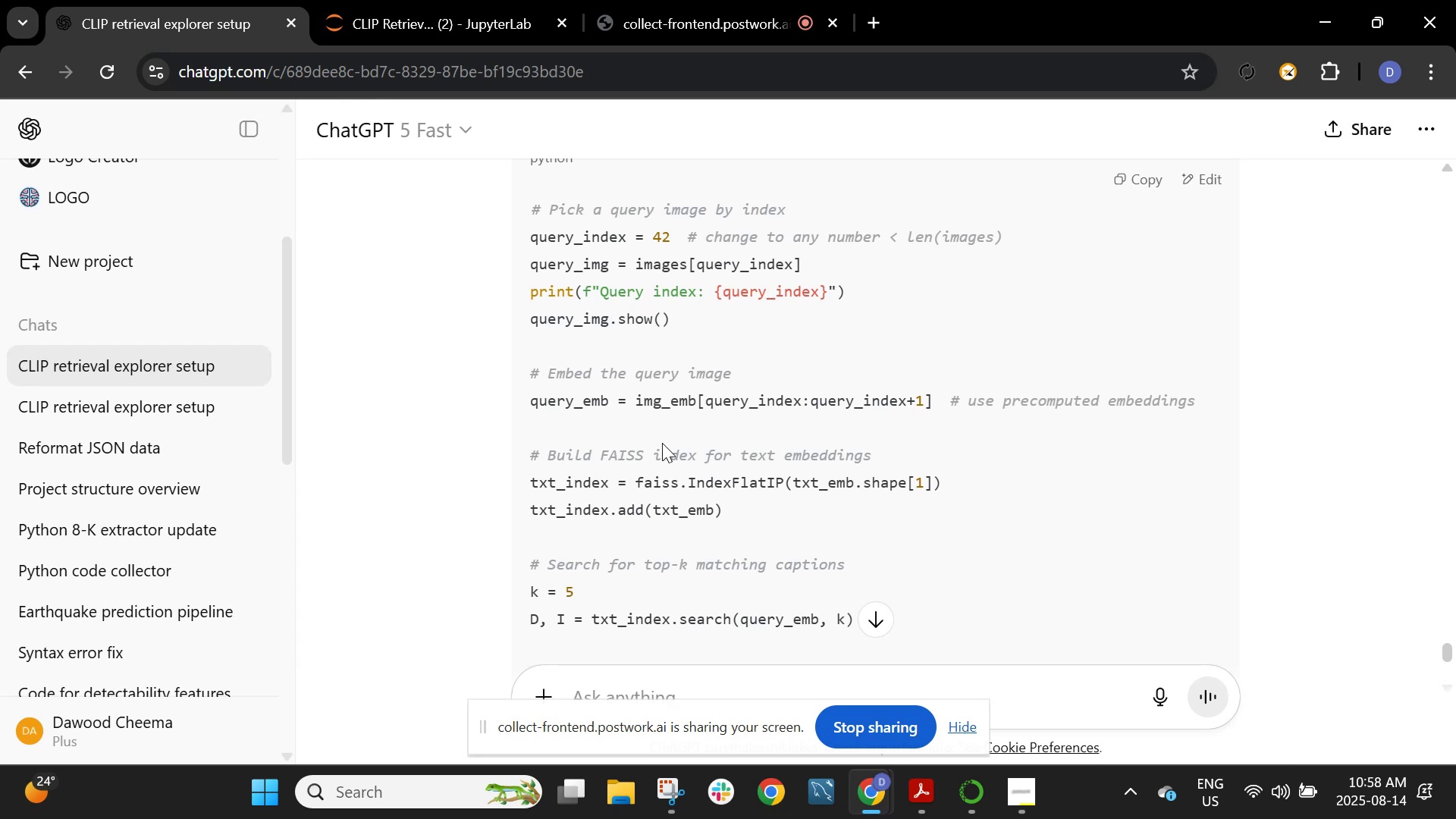 
wait(12.71)
 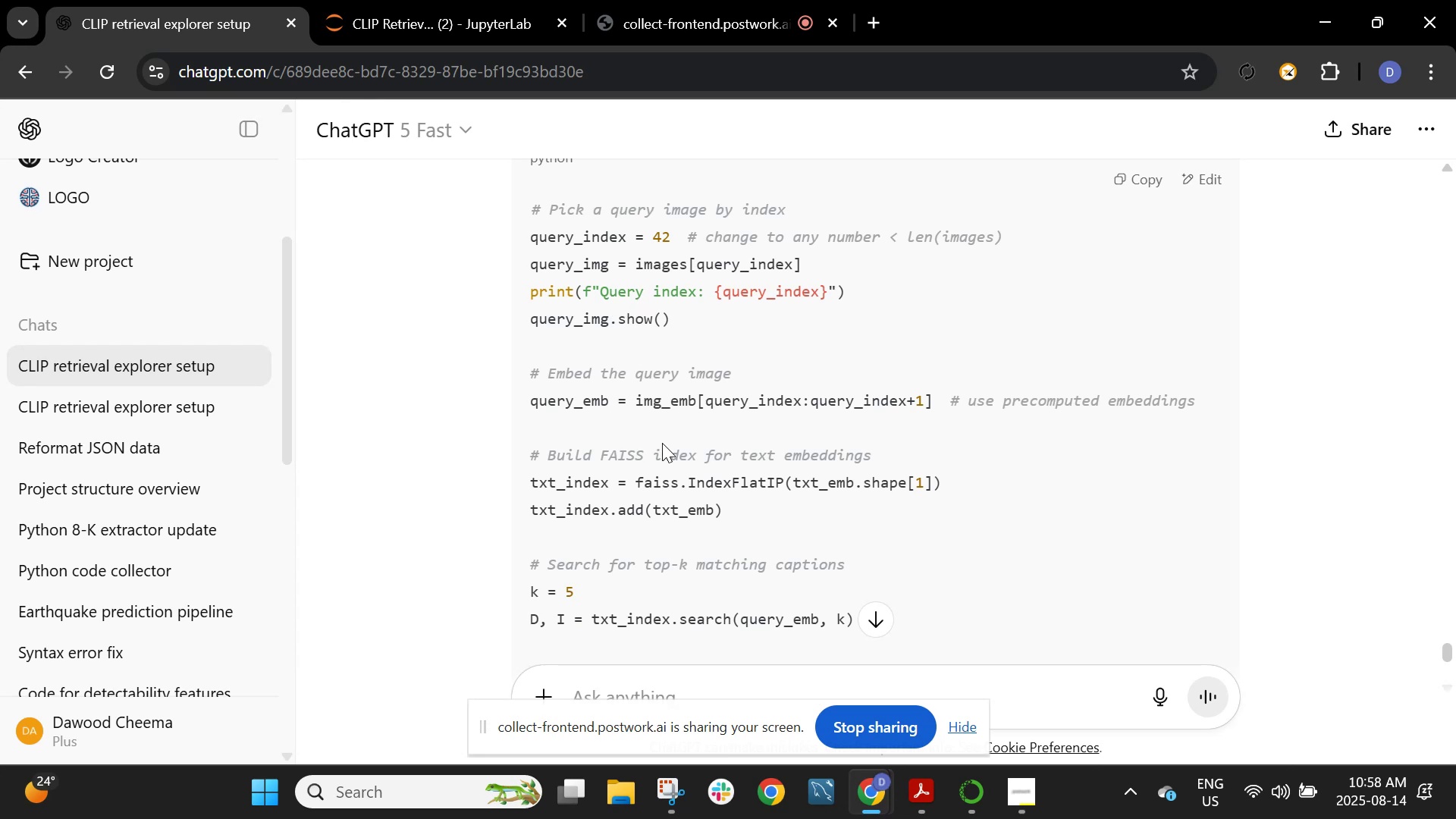 
scroll: coordinate [787, 300], scroll_direction: down, amount: 1.0
 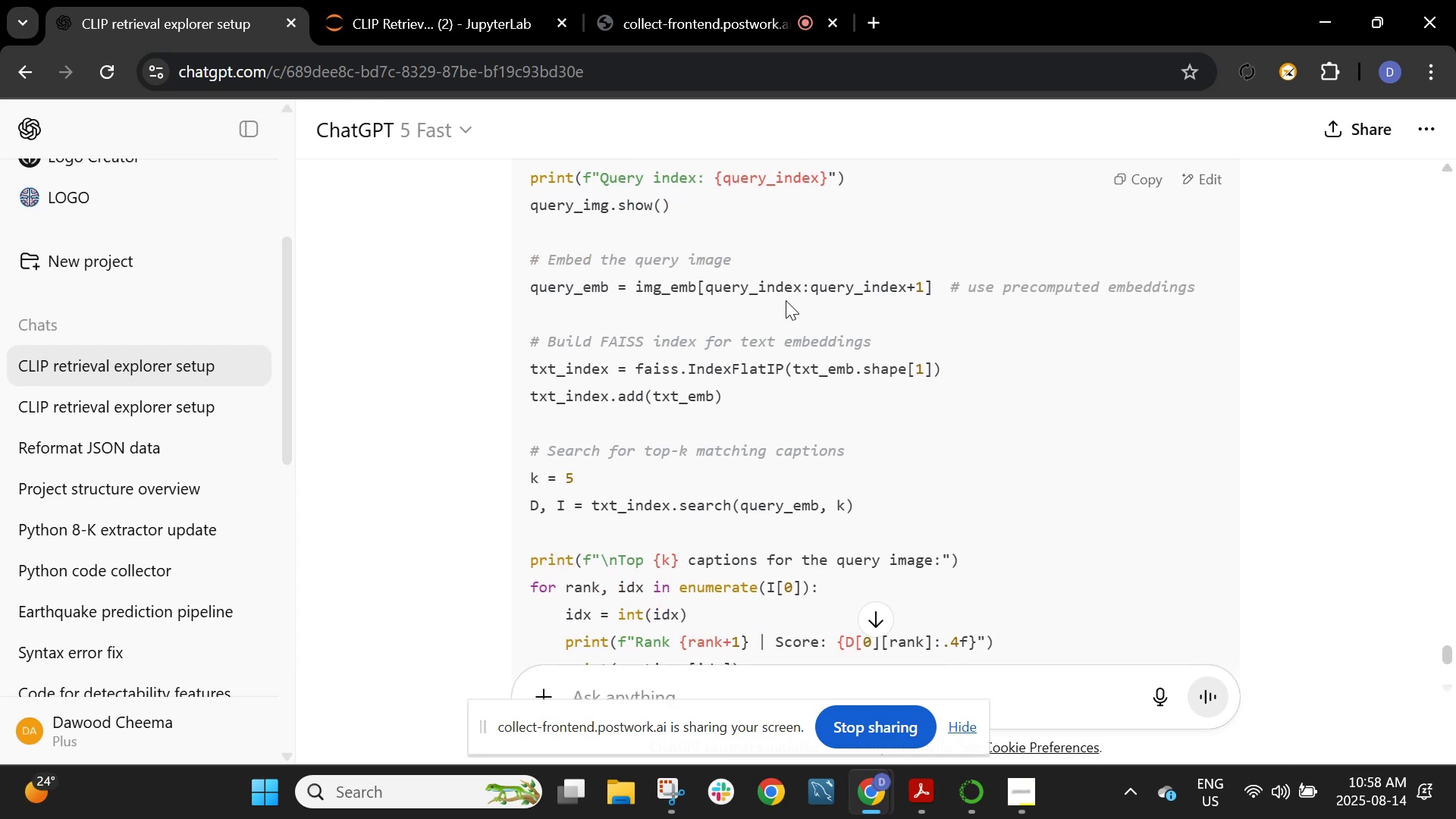 
wait(5.79)
 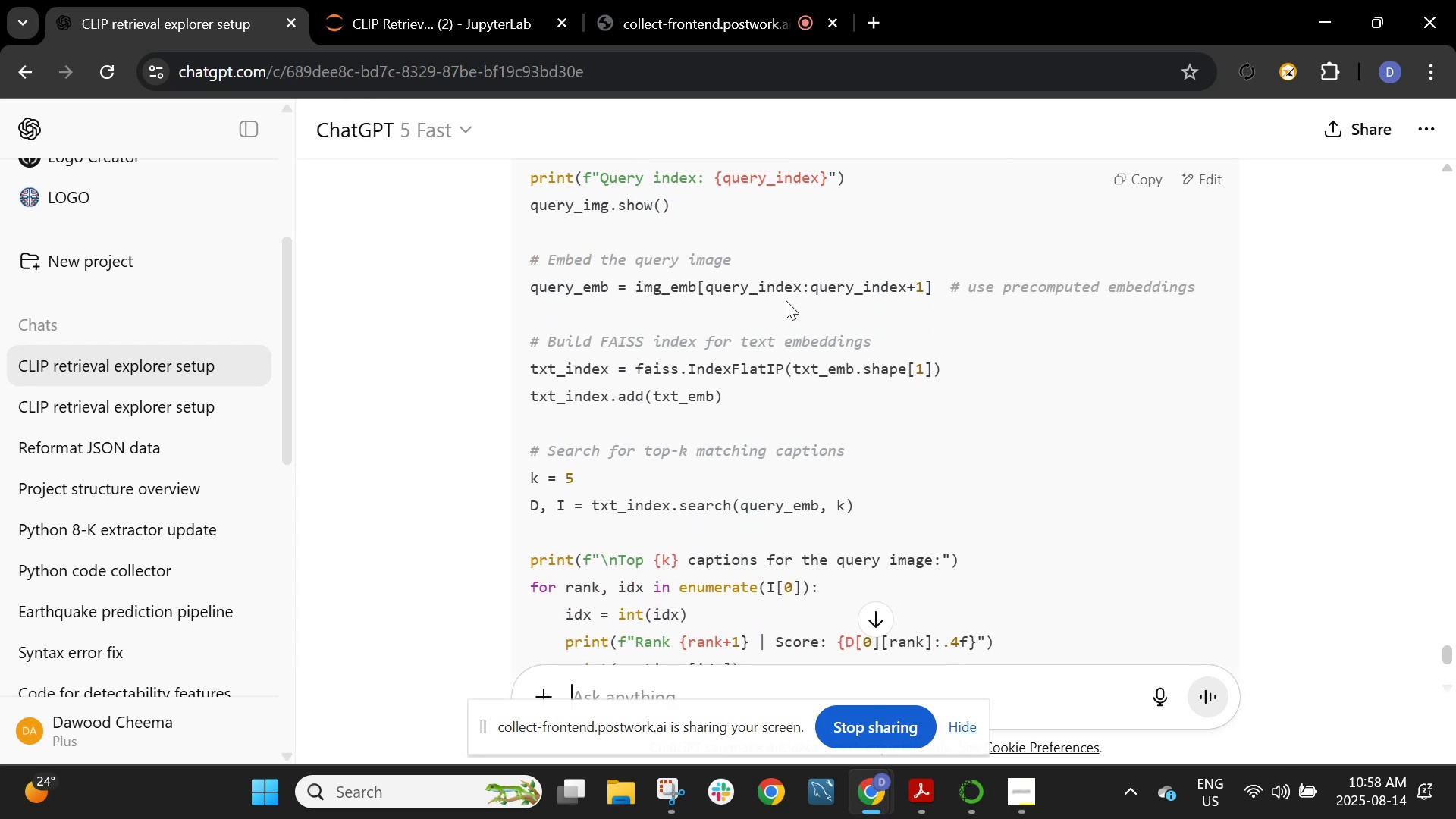 
scroll: coordinate [785, 313], scroll_direction: down, amount: 1.0
 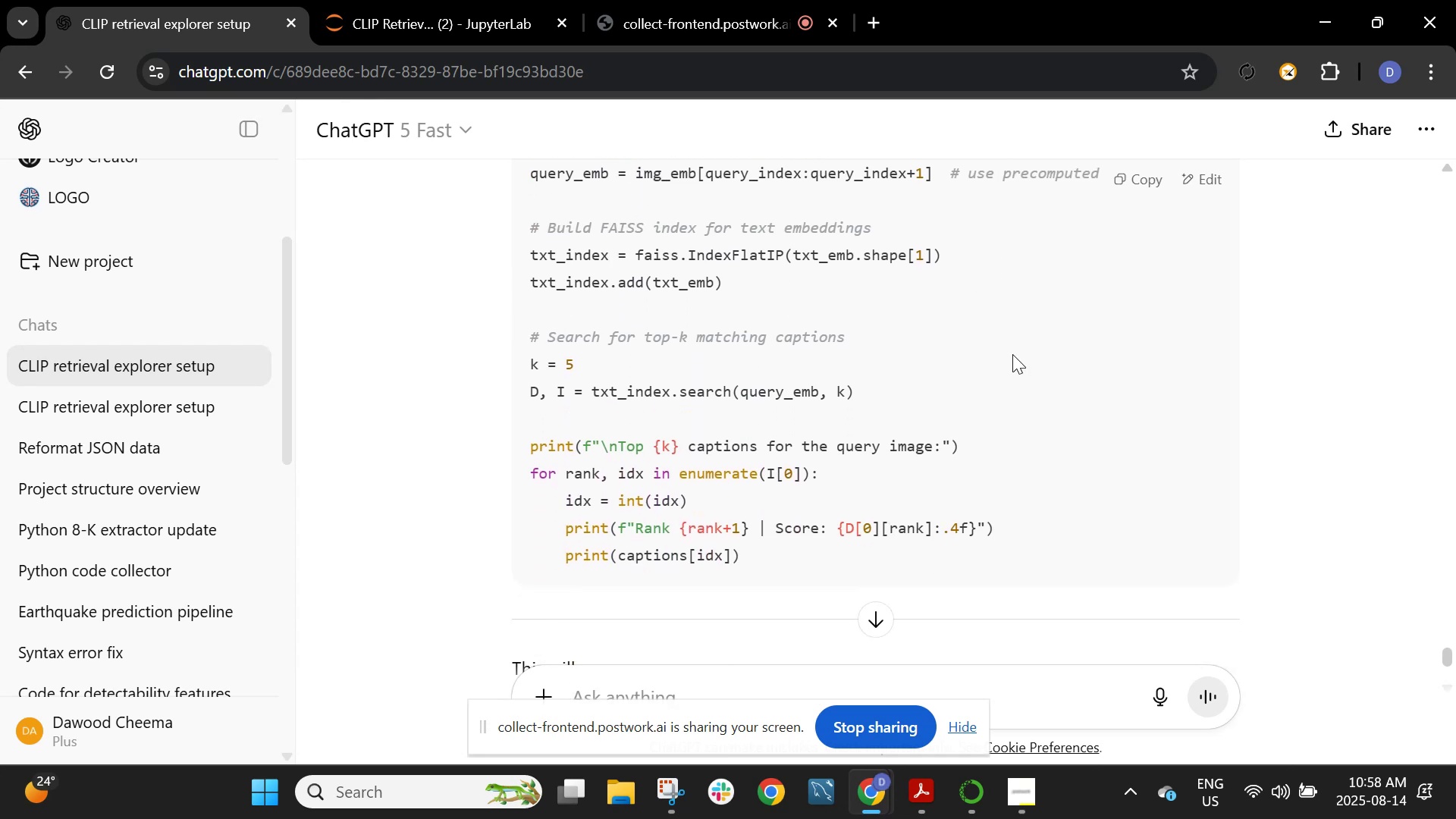 
scroll: coordinate [1012, 354], scroll_direction: up, amount: 3.0
 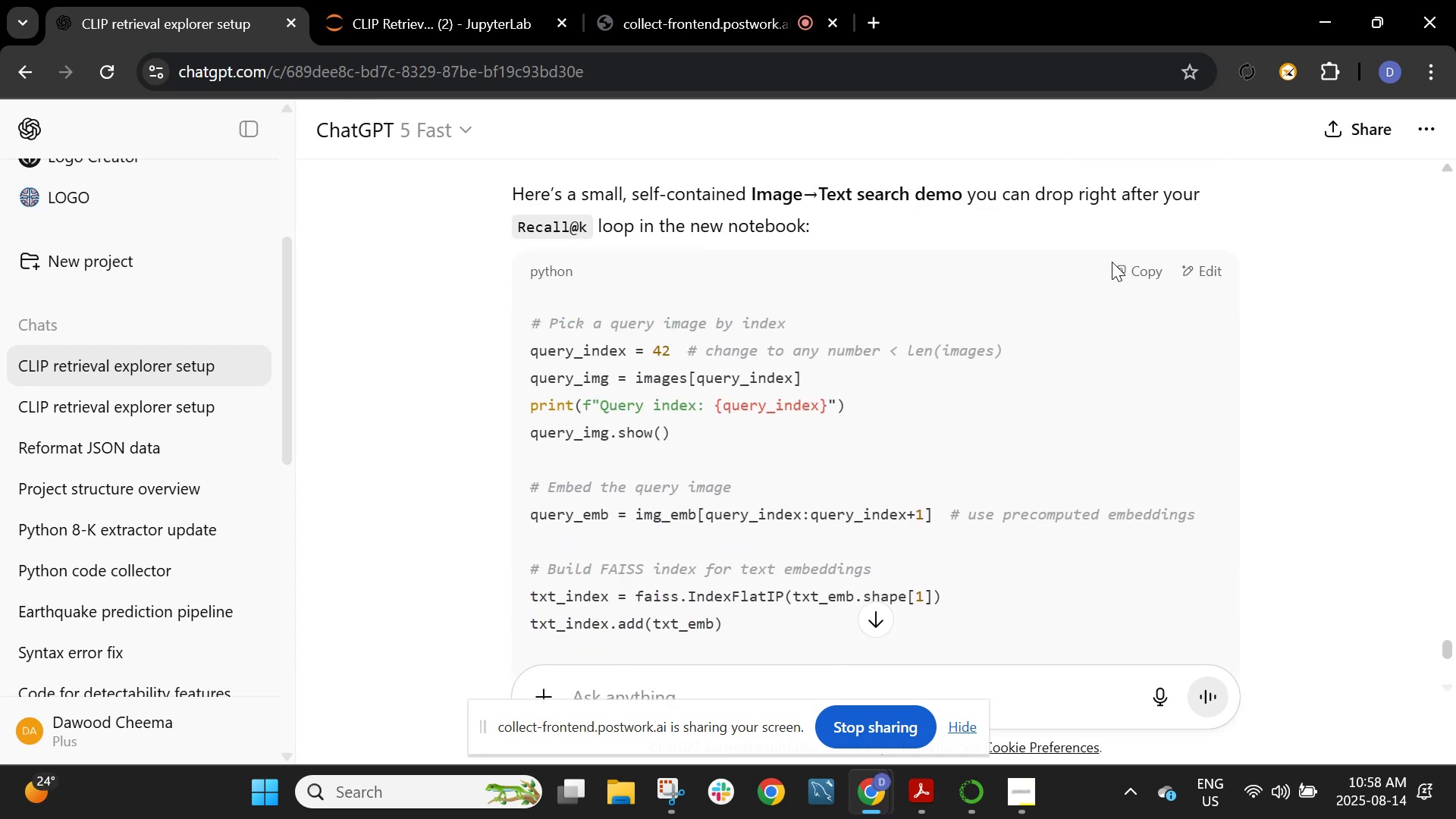 
left_click([1145, 262])
 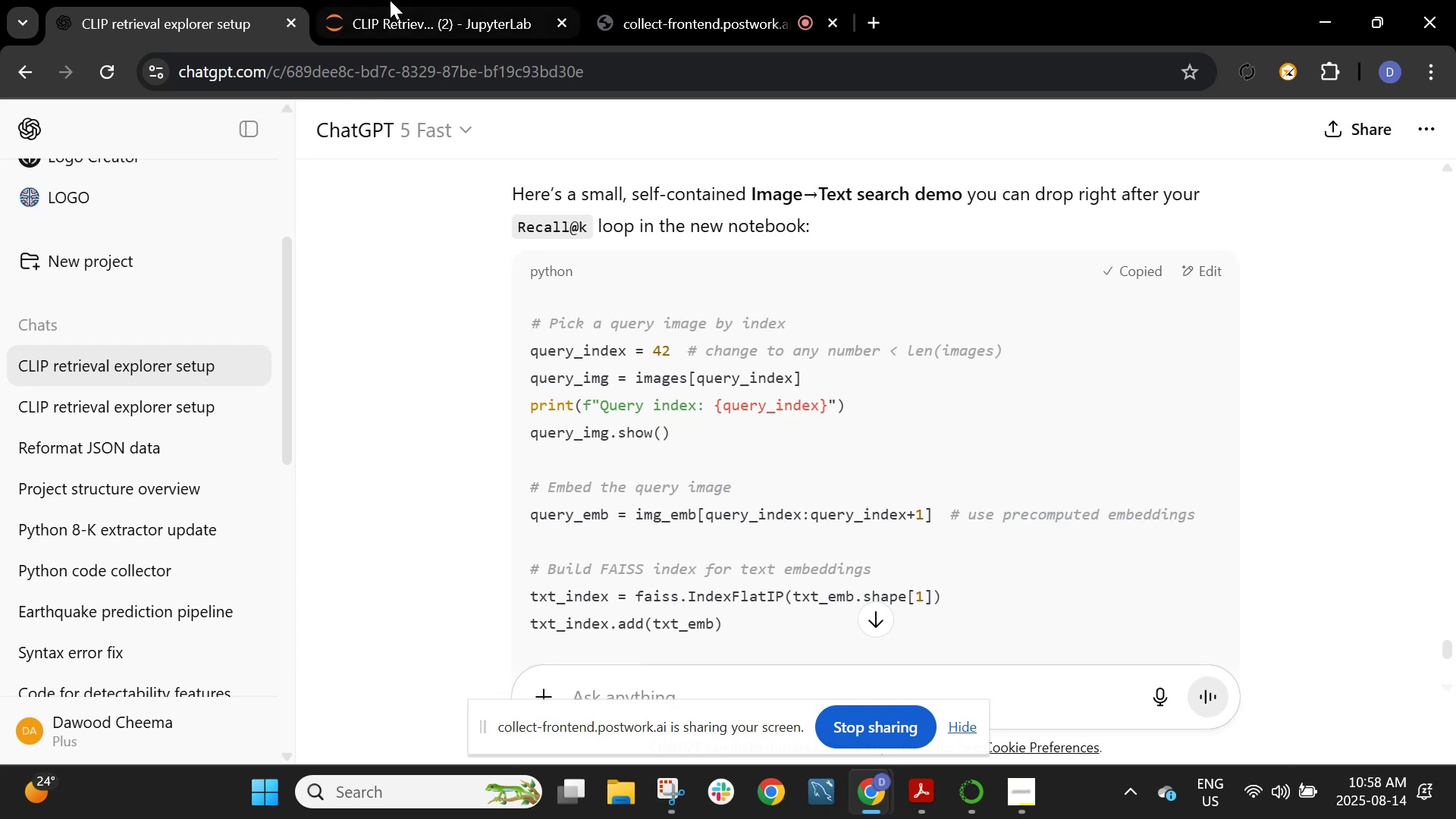 
left_click([376, 0])
 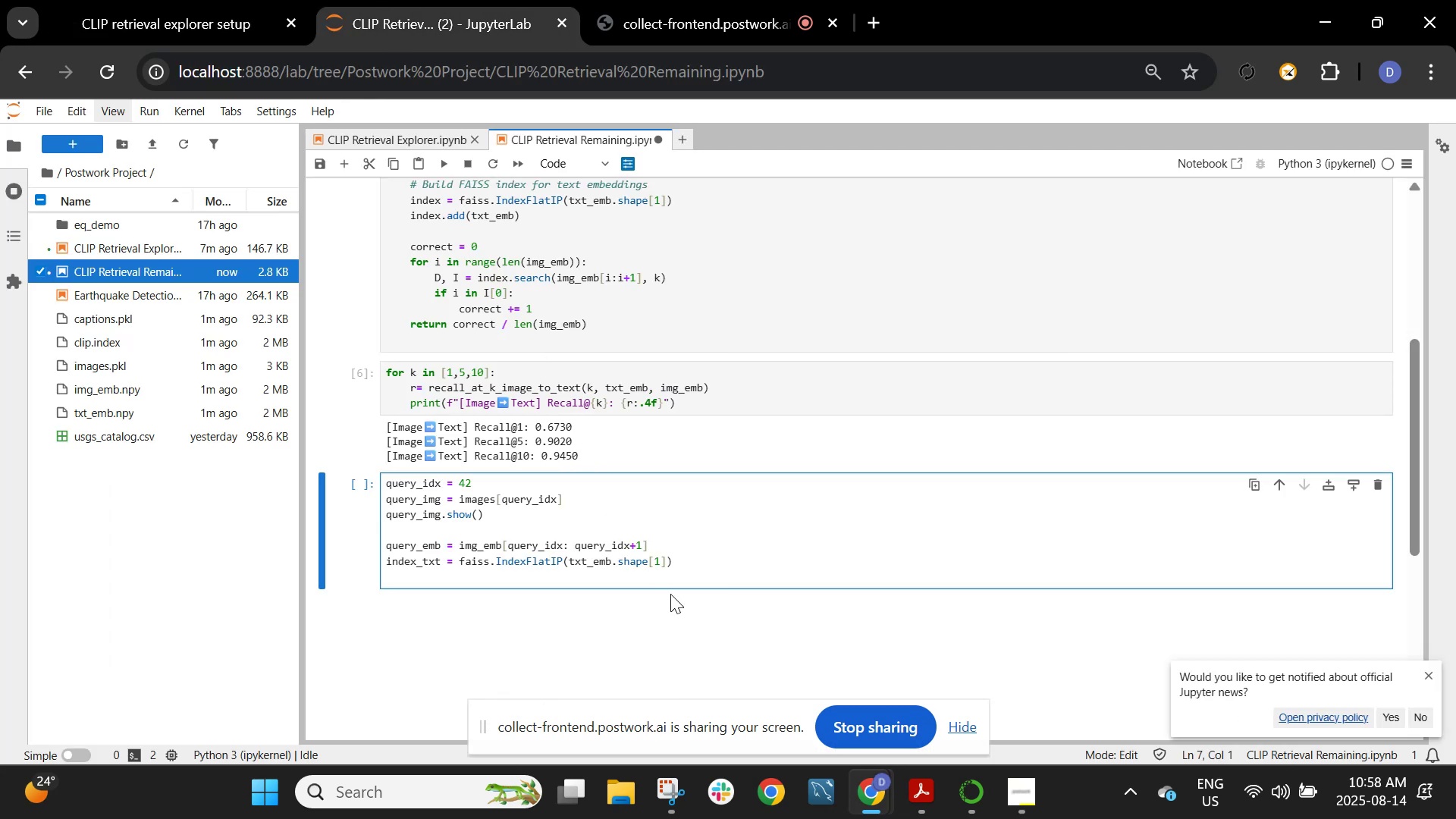 
left_click_drag(start_coordinate=[706, 560], to_coordinate=[392, 458])
 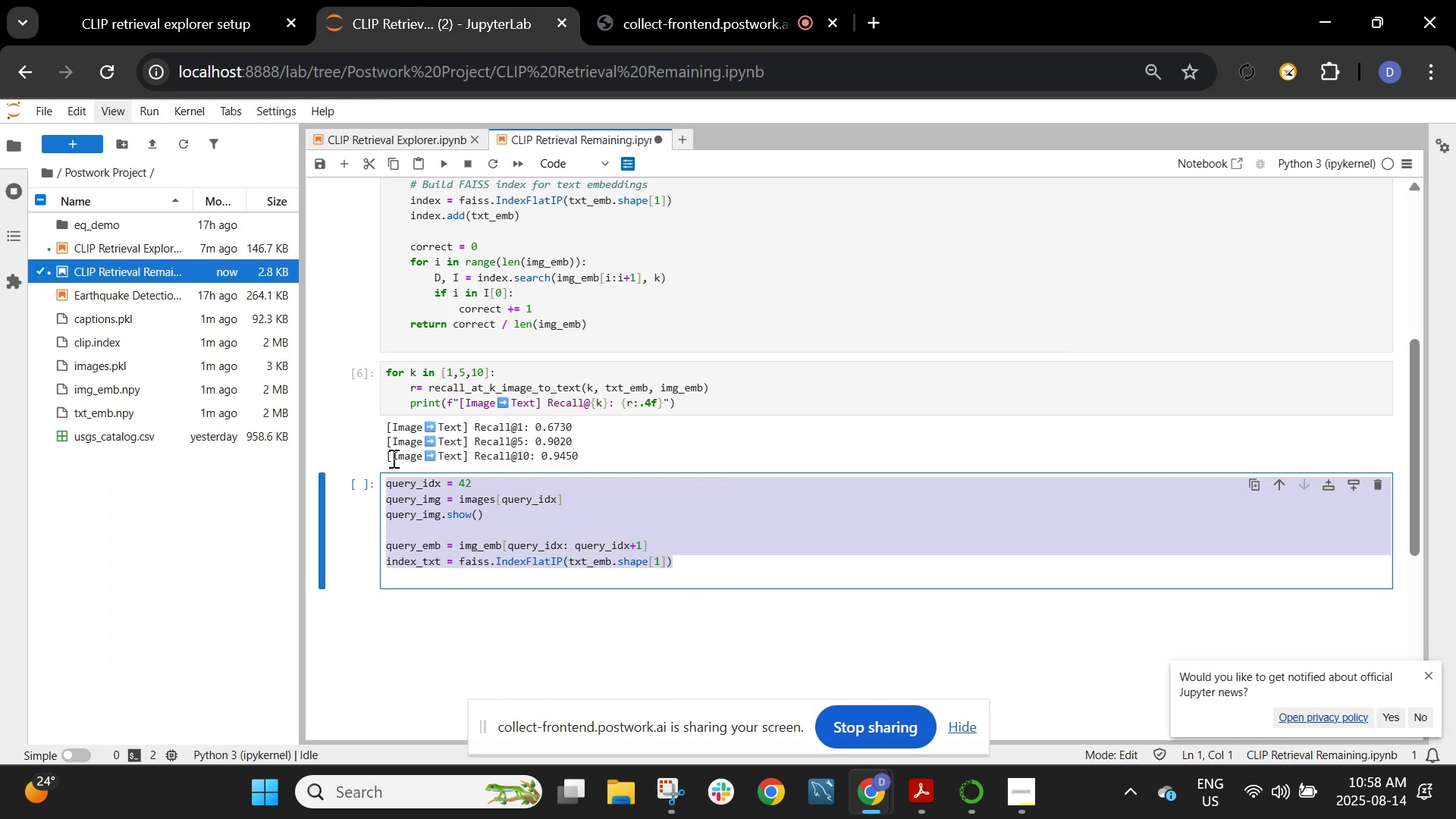 
key(Control+V)
 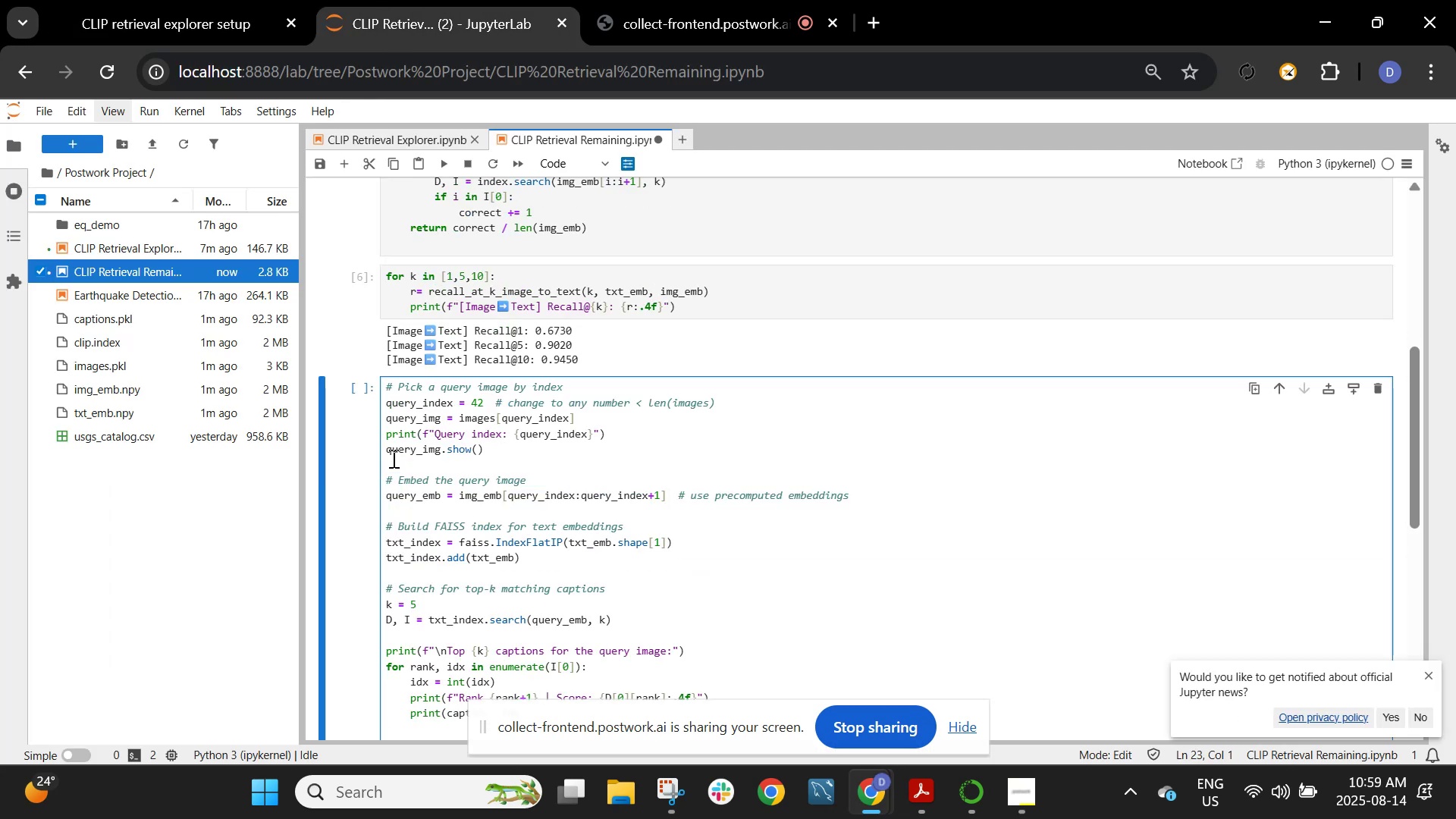 
scroll: coordinate [748, 253], scroll_direction: up, amount: 1.0
 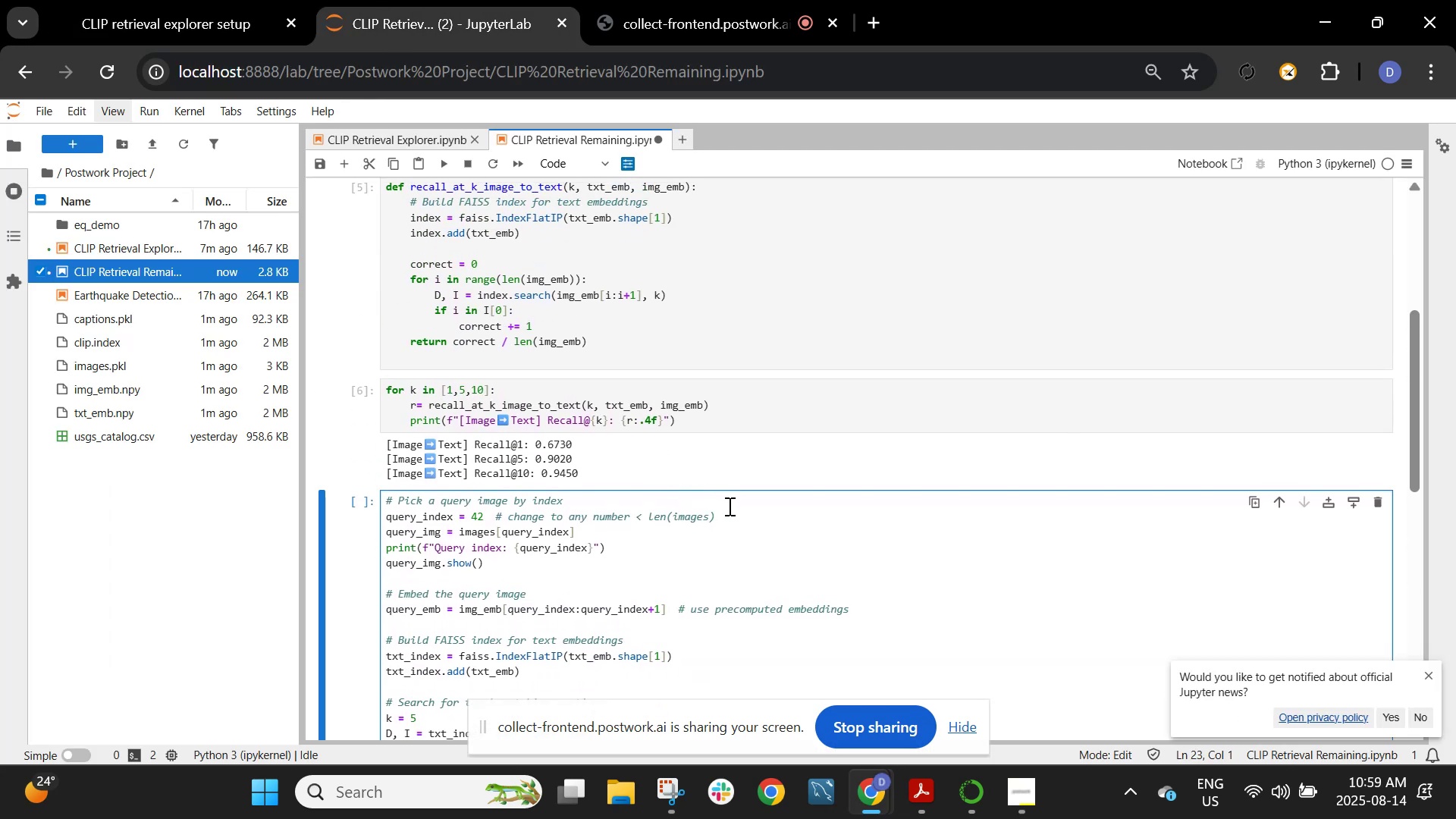 
left_click_drag(start_coordinate=[732, 512], to_coordinate=[491, 516])
 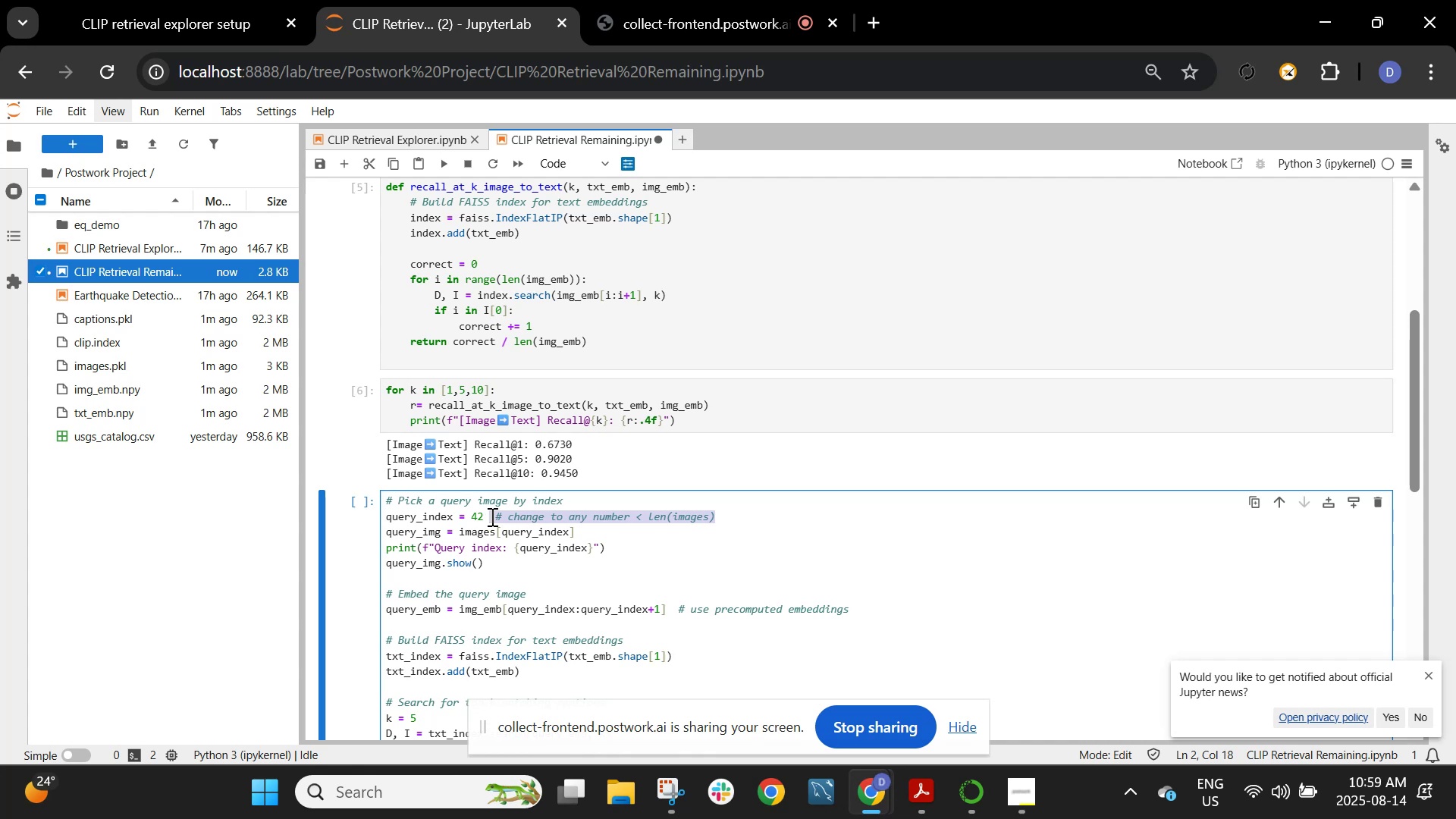 
key(Backspace)
 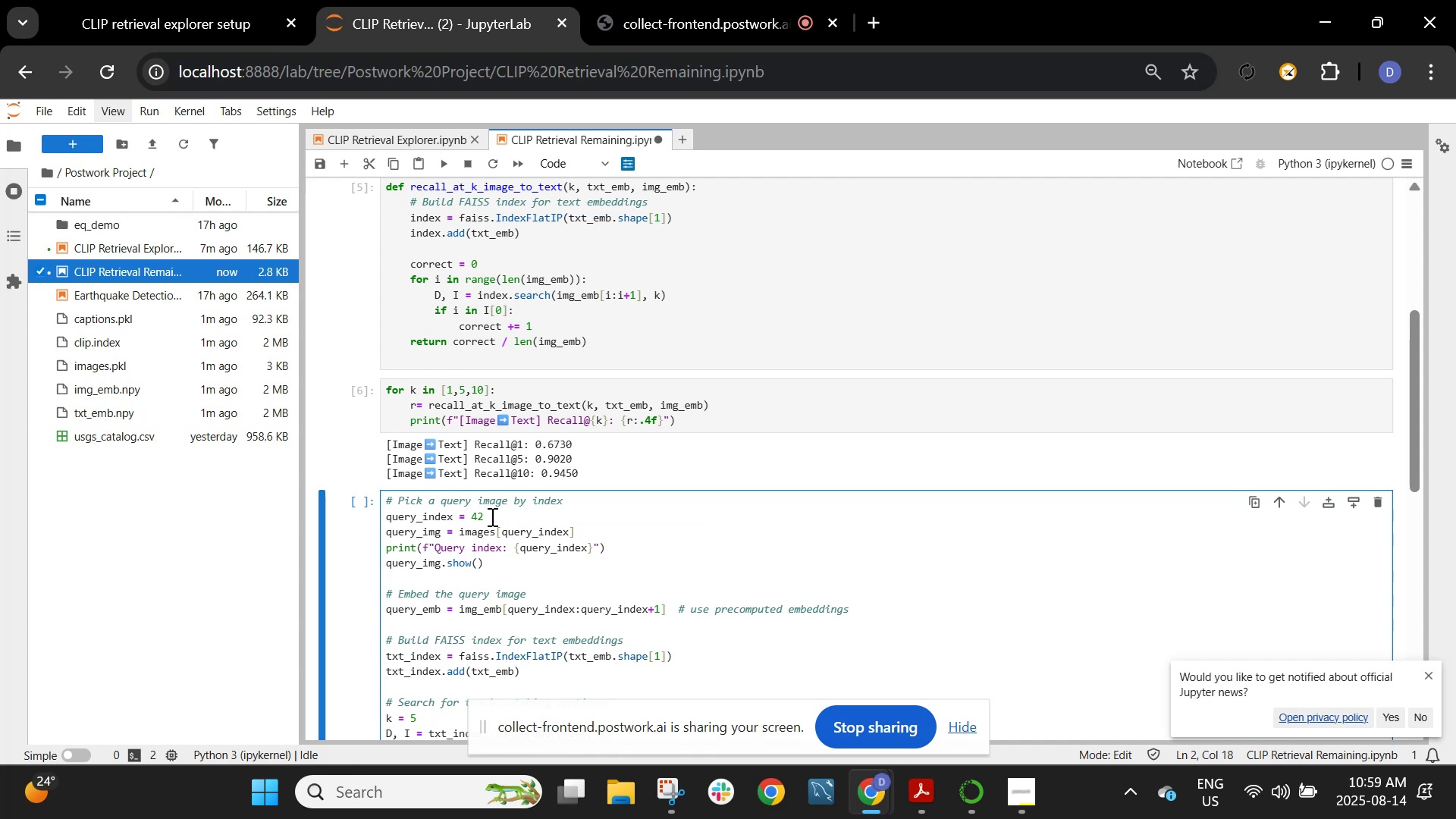 
key(ArrowUp)
 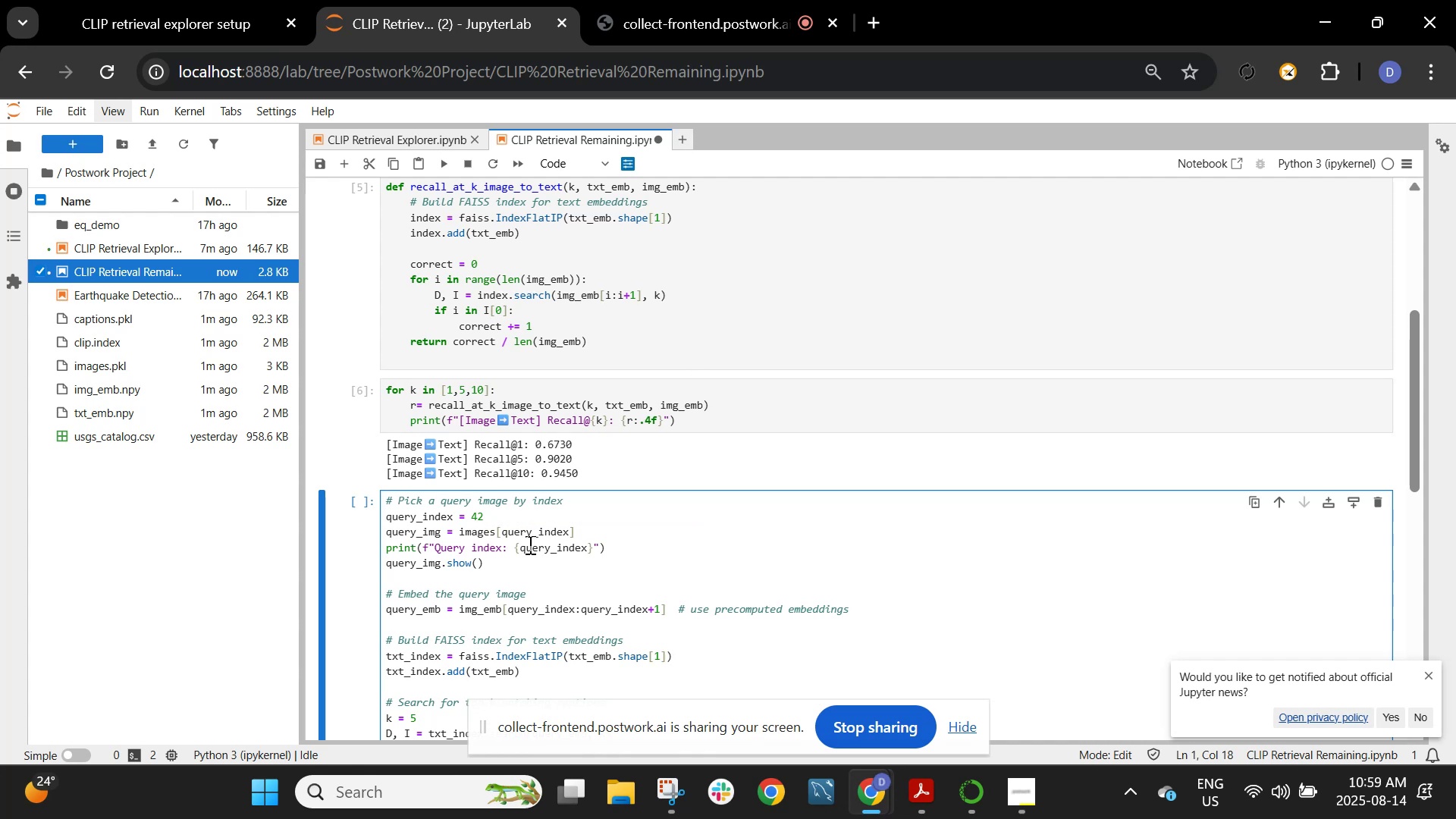 
left_click_drag(start_coordinate=[579, 498], to_coordinate=[381, 490])
 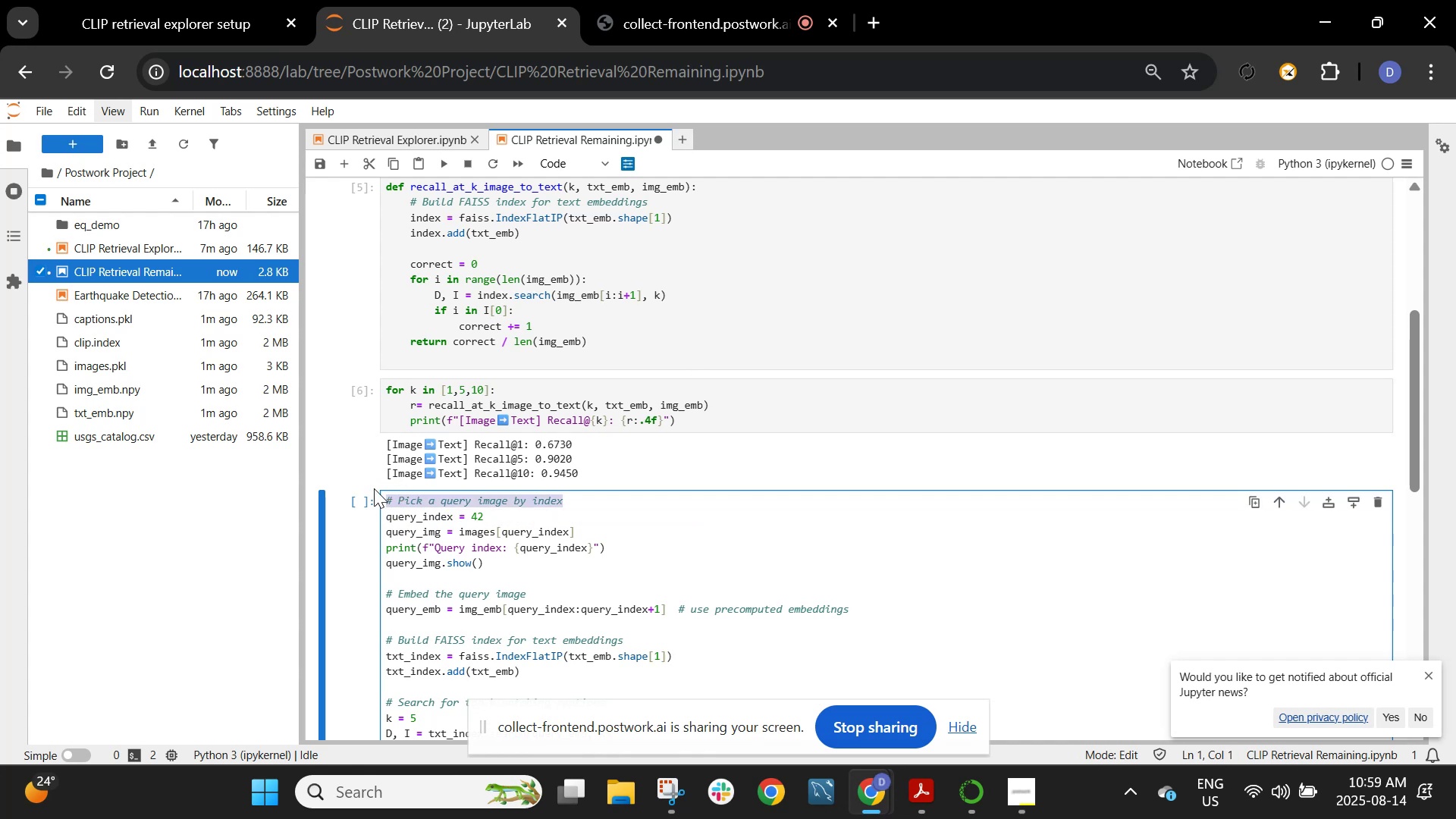 
key(Backspace)
 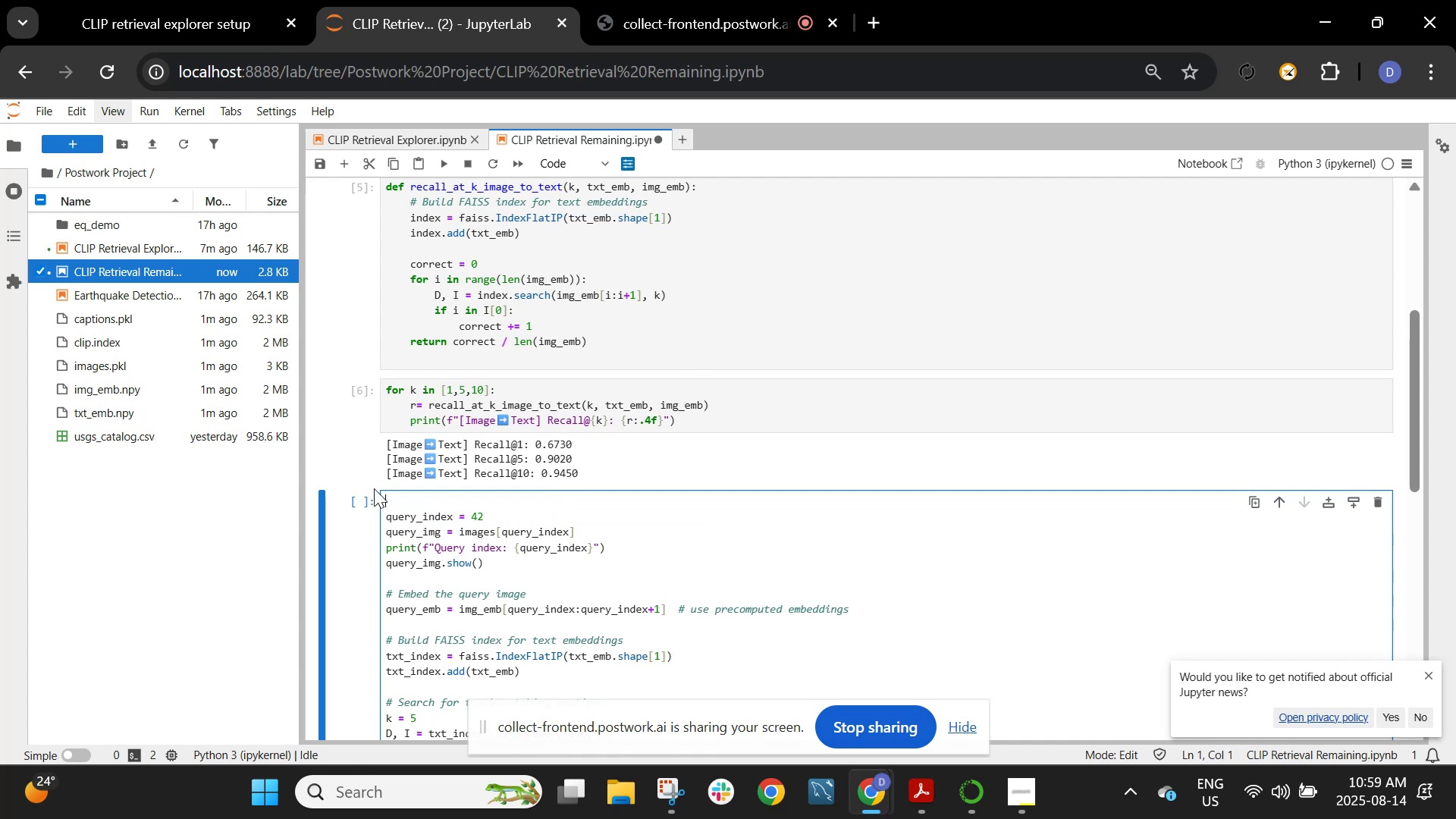 
key(Backspace)
 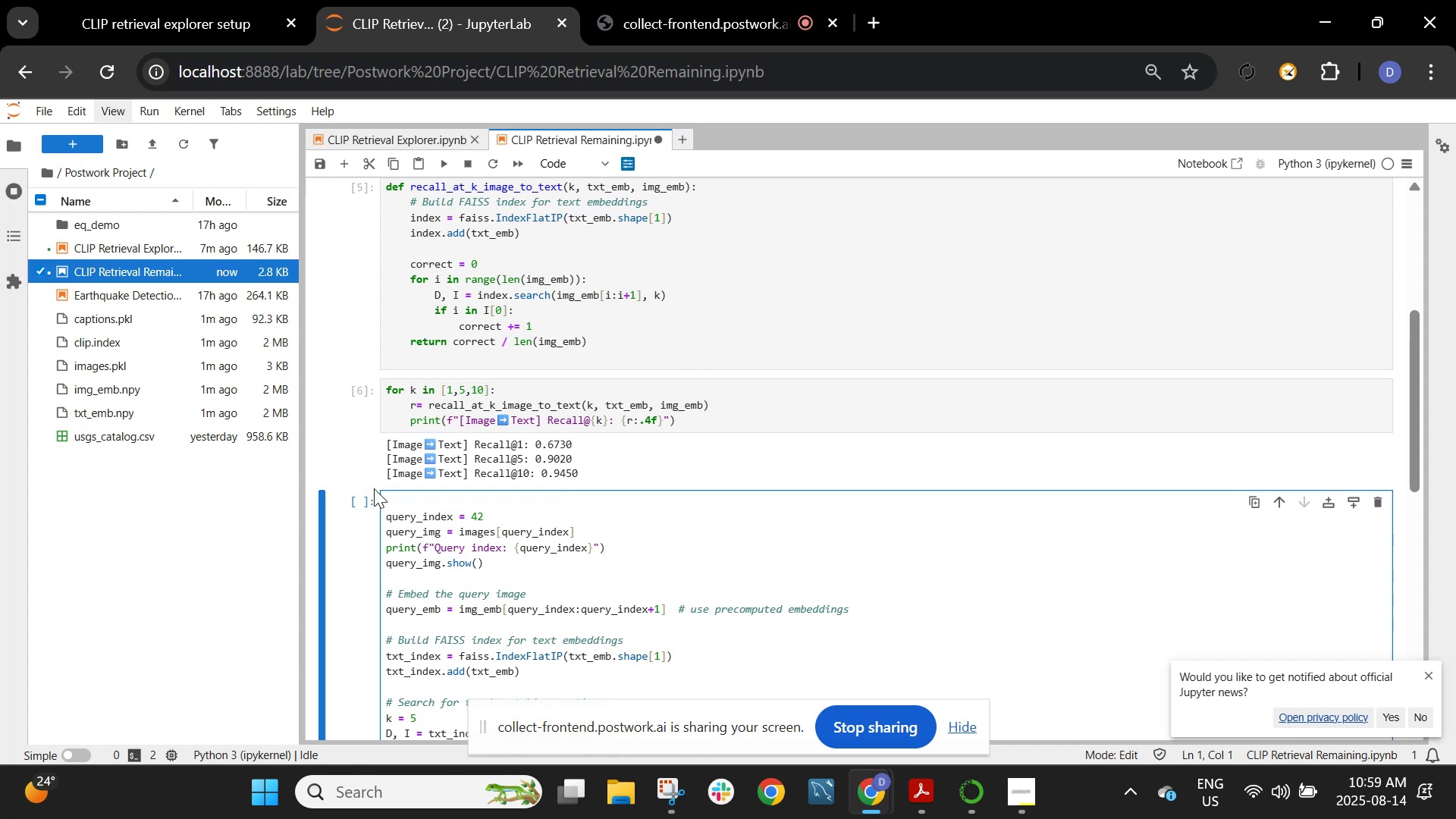 
key(ArrowDown)
 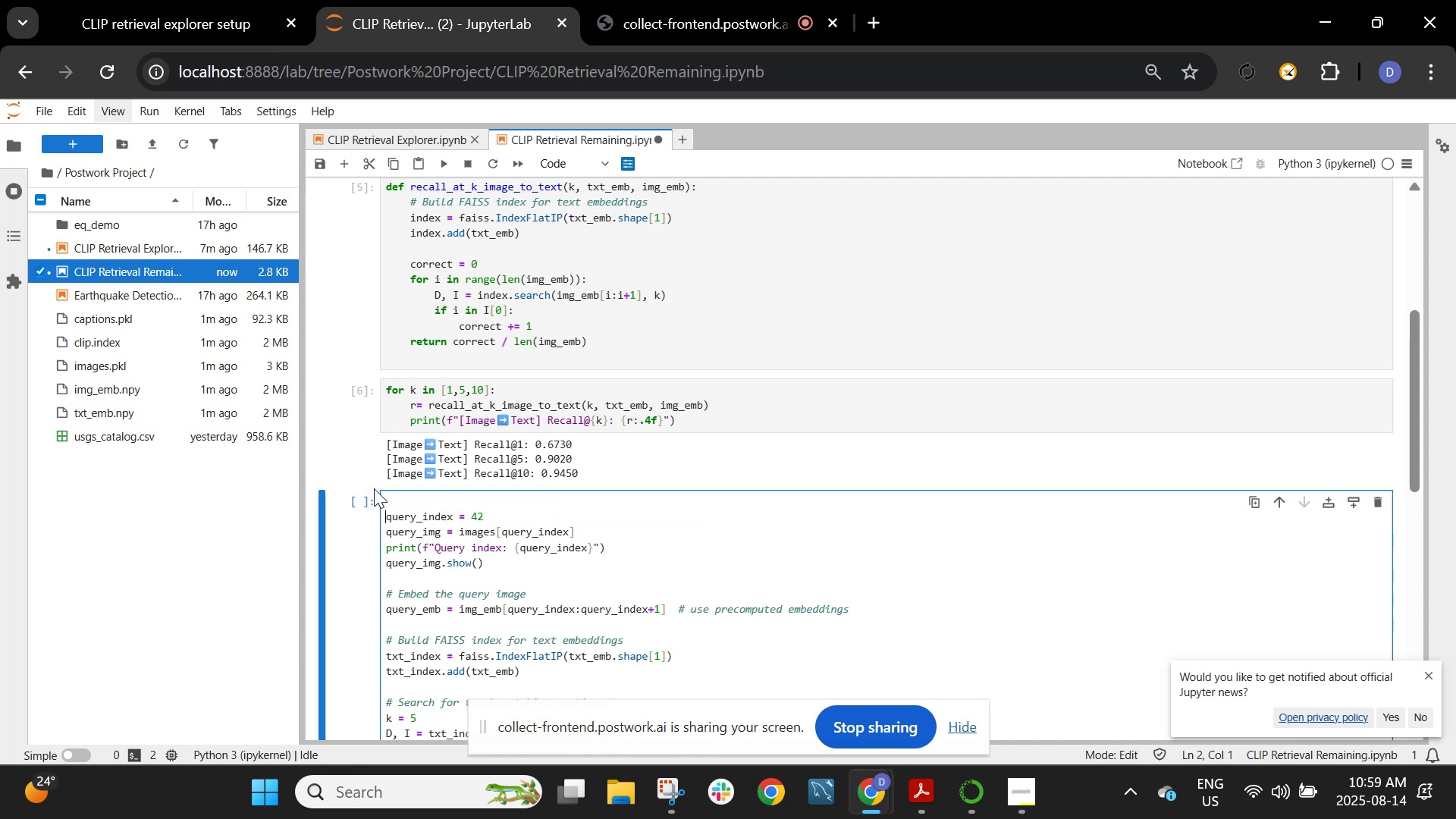 
key(Backspace)
 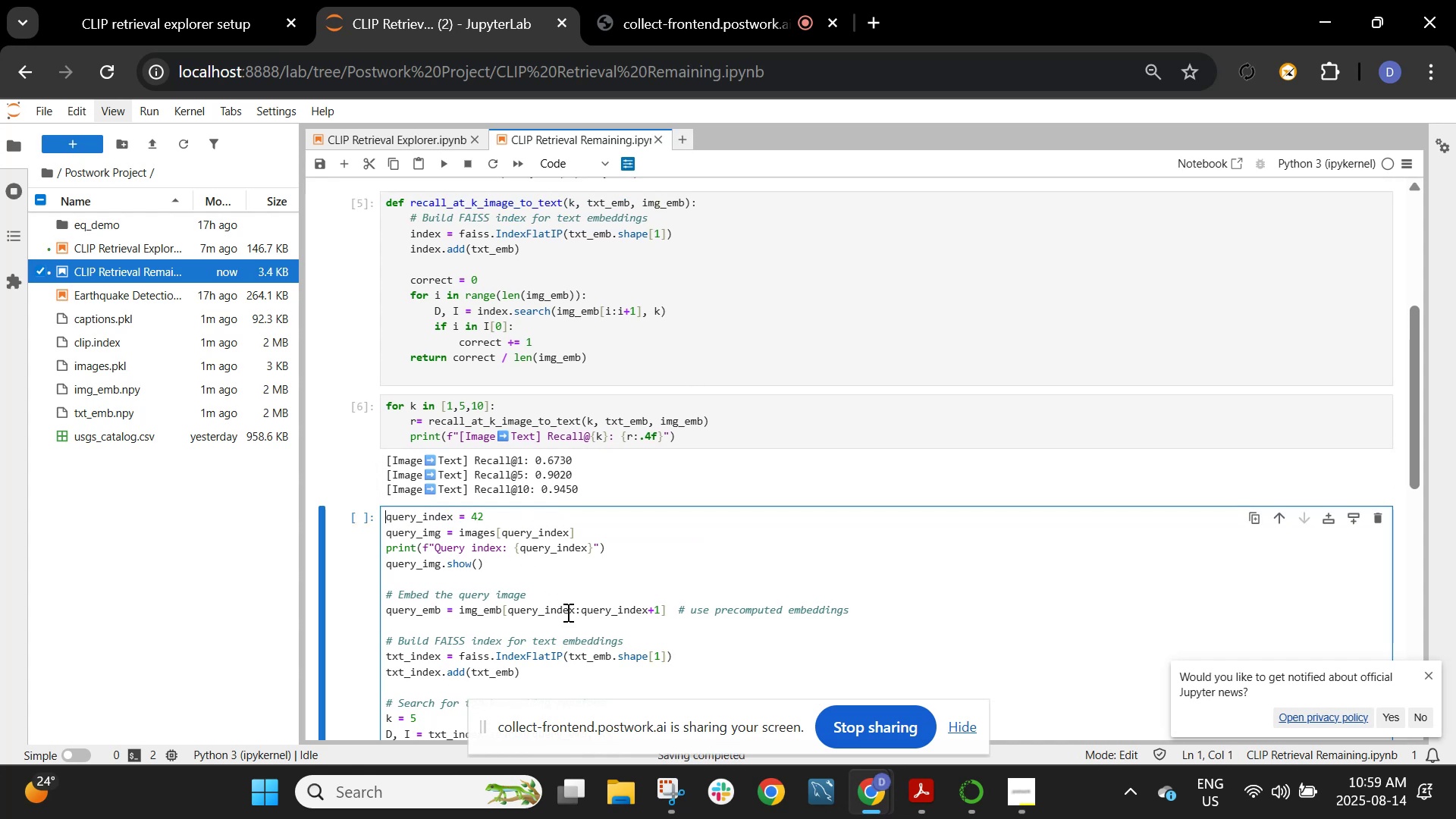 
scroll: coordinate [569, 609], scroll_direction: down, amount: 2.0
 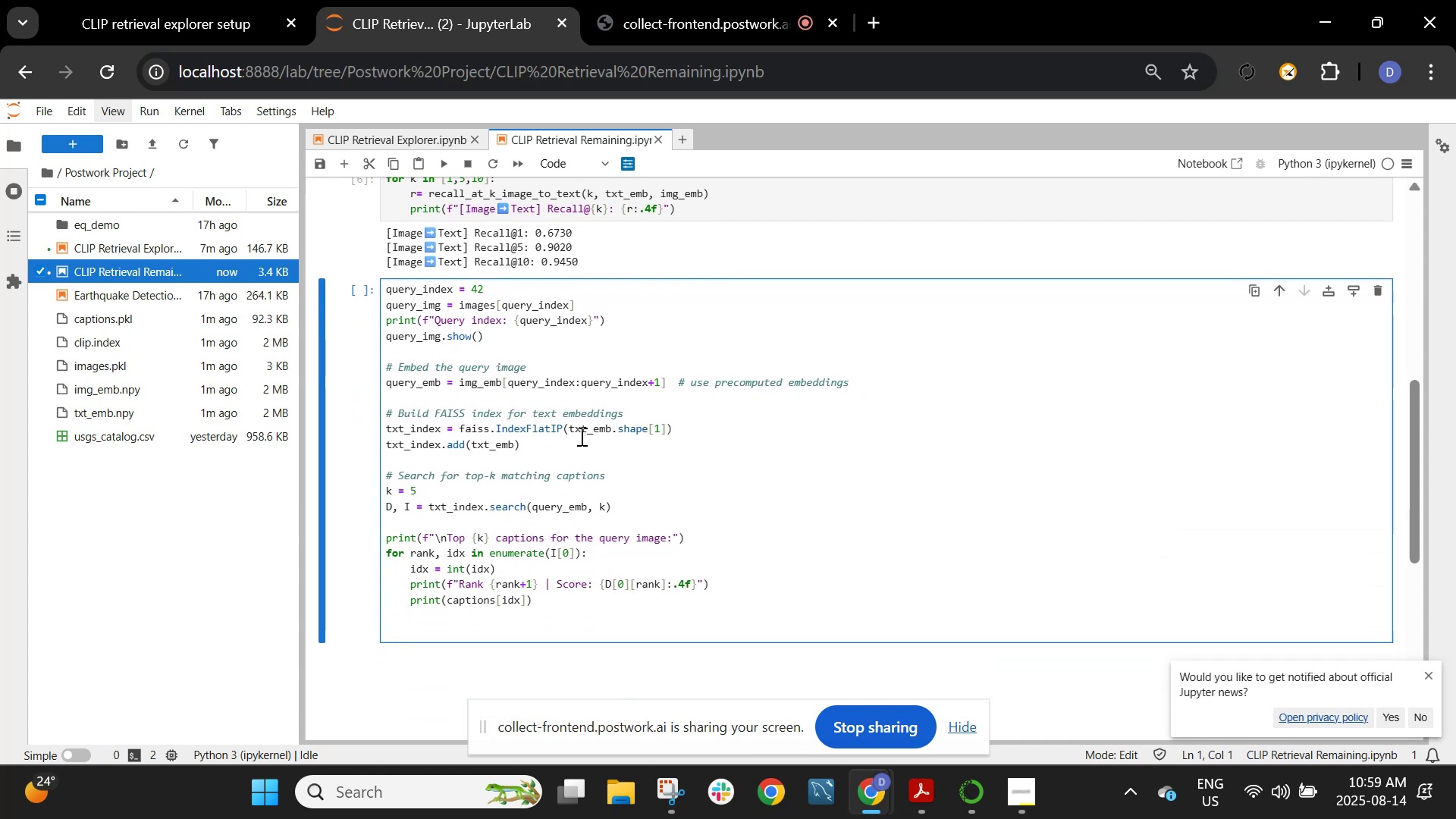 
wait(9.18)
 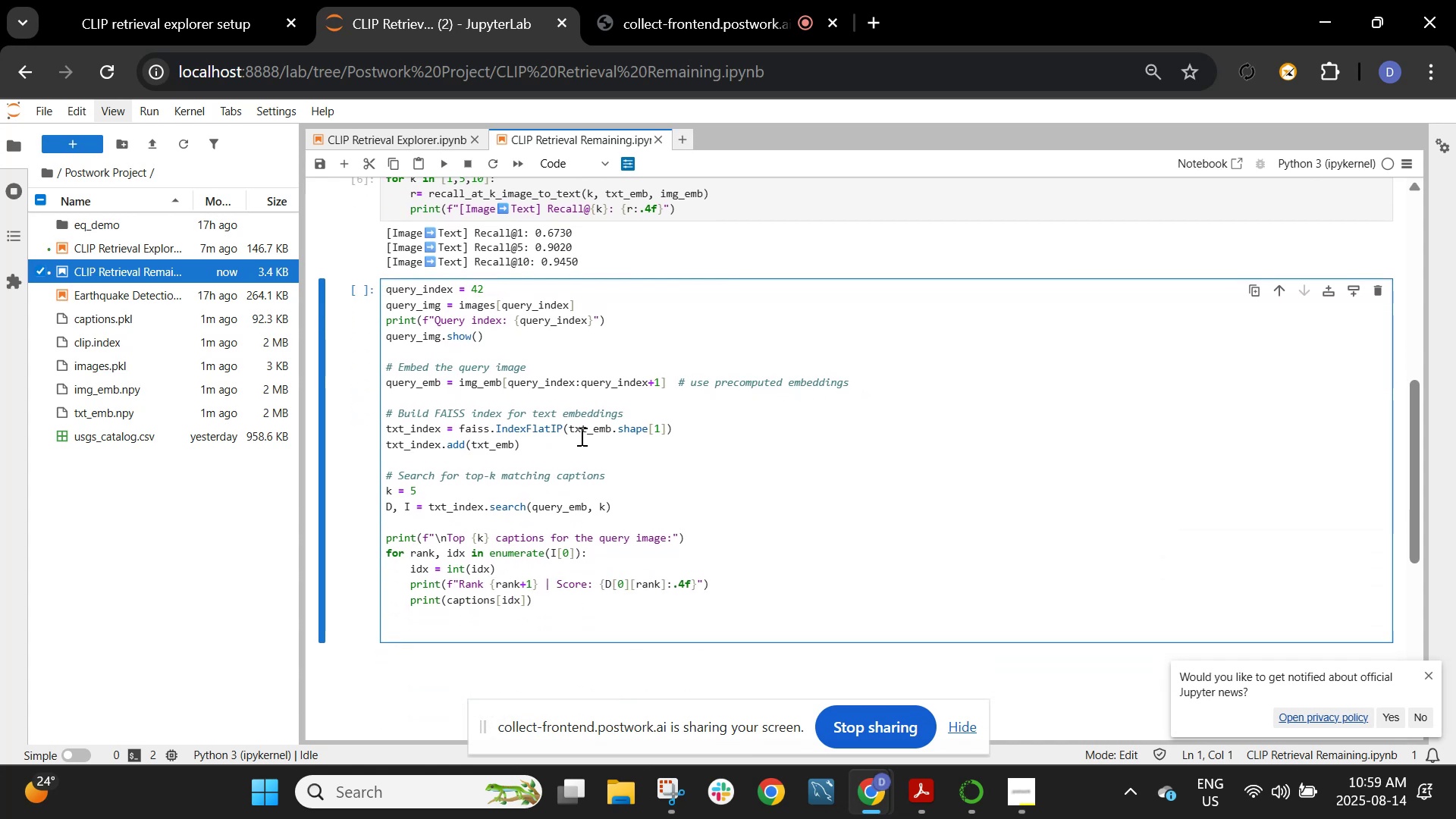 
key(Shift+ShiftRight)
 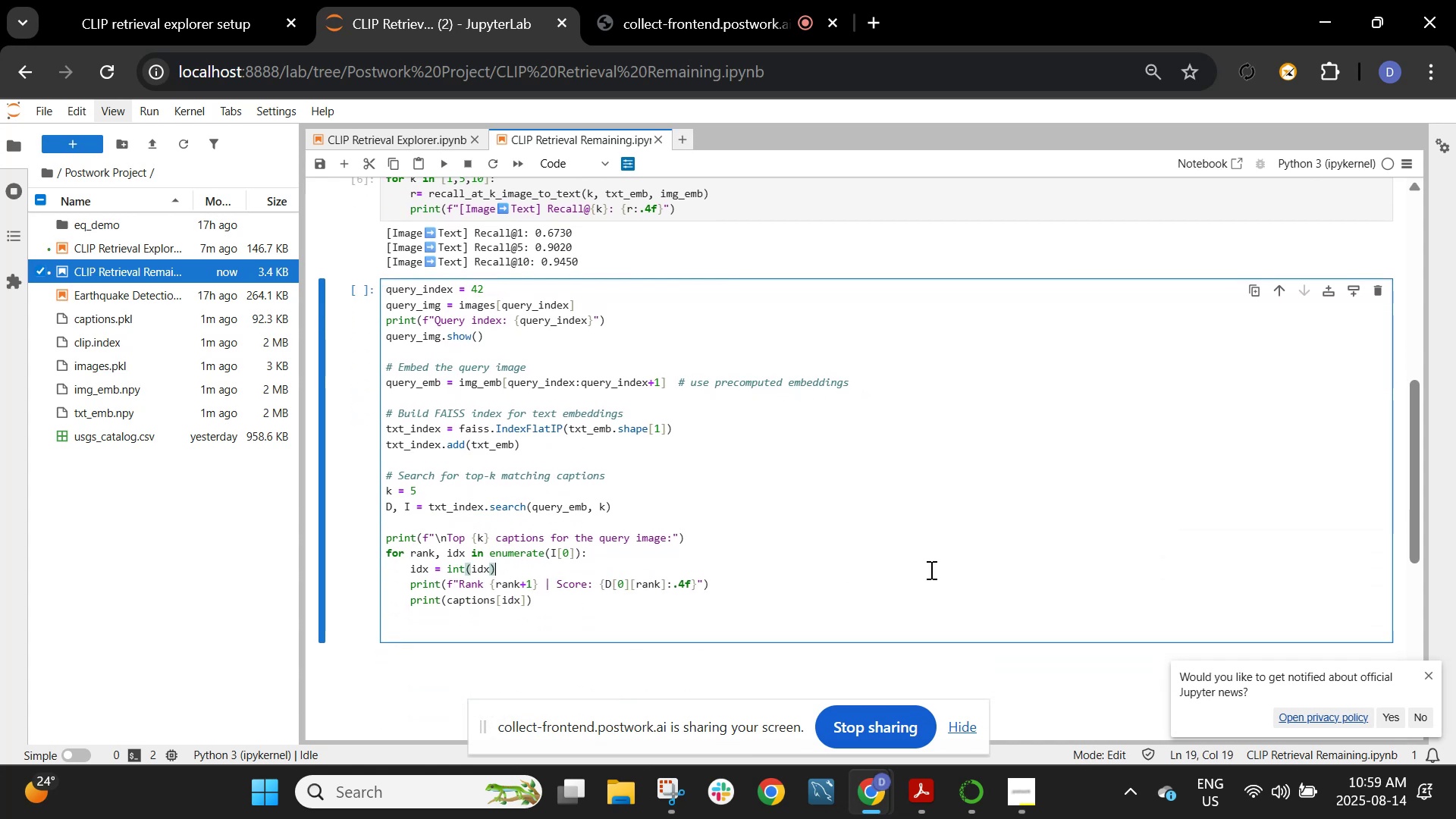 
key(Shift+Enter)
 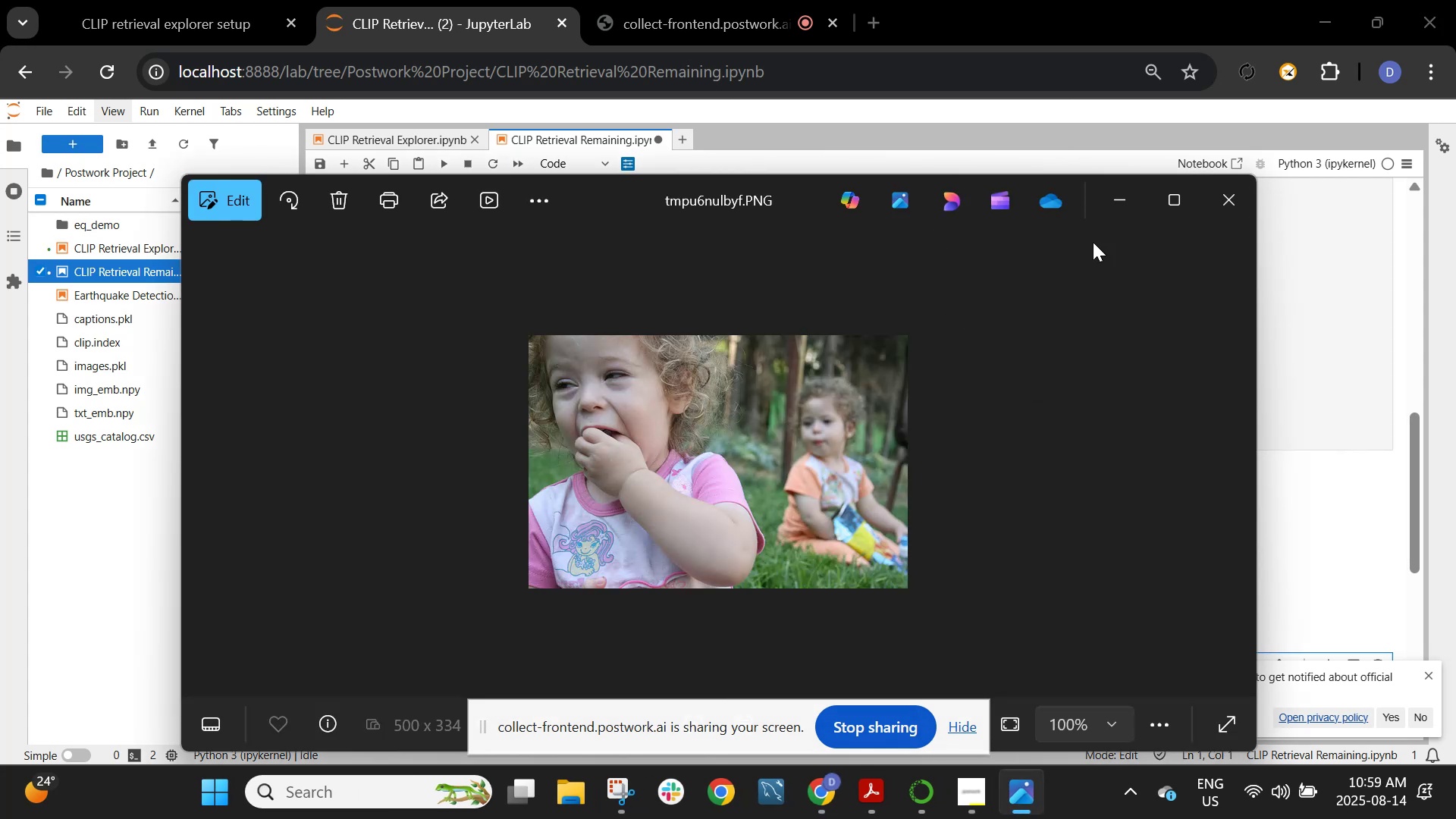 
wait(5.75)
 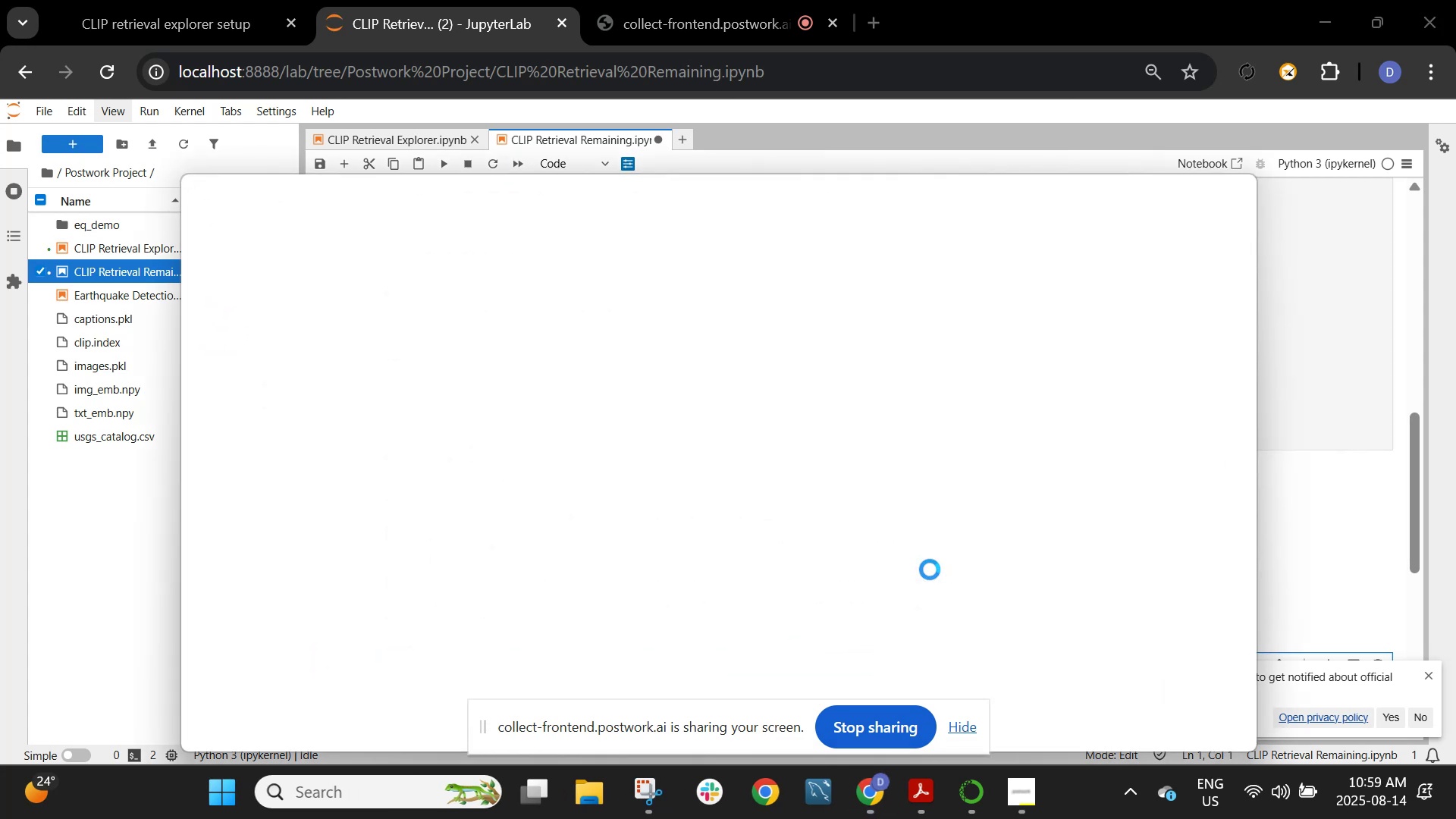 
left_click([1221, 187])
 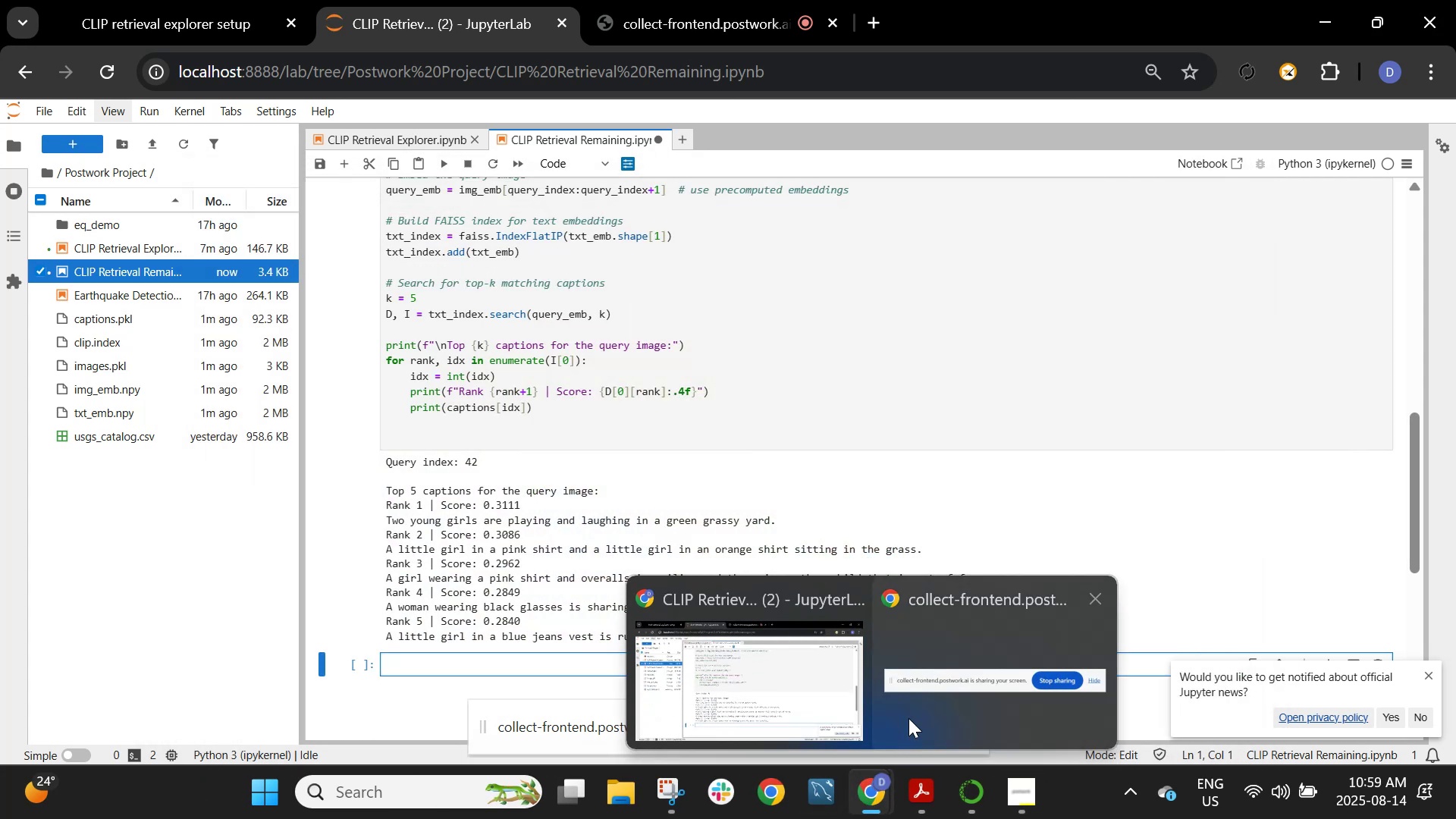 
wait(5.96)
 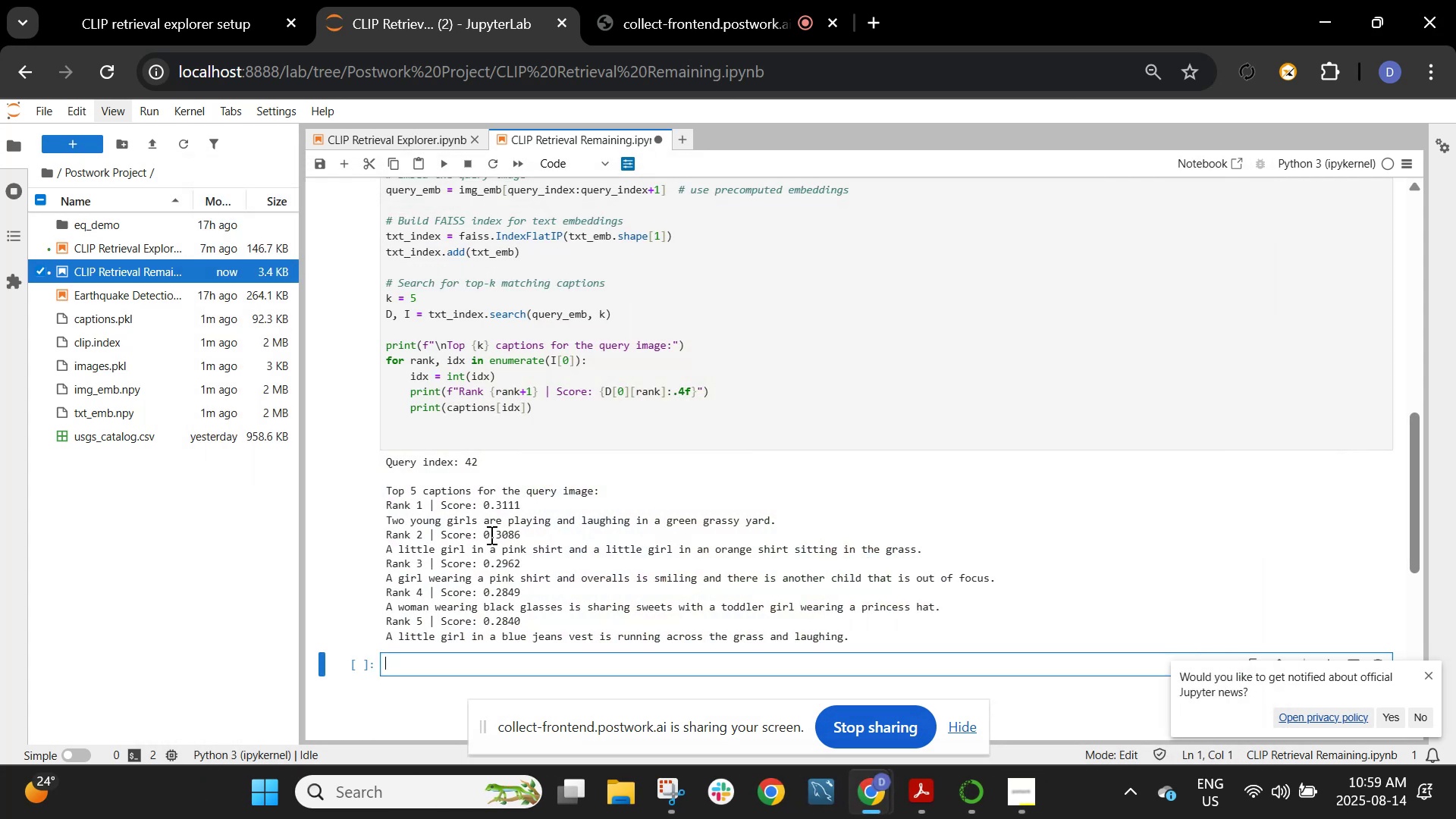 
left_click([921, 691])
 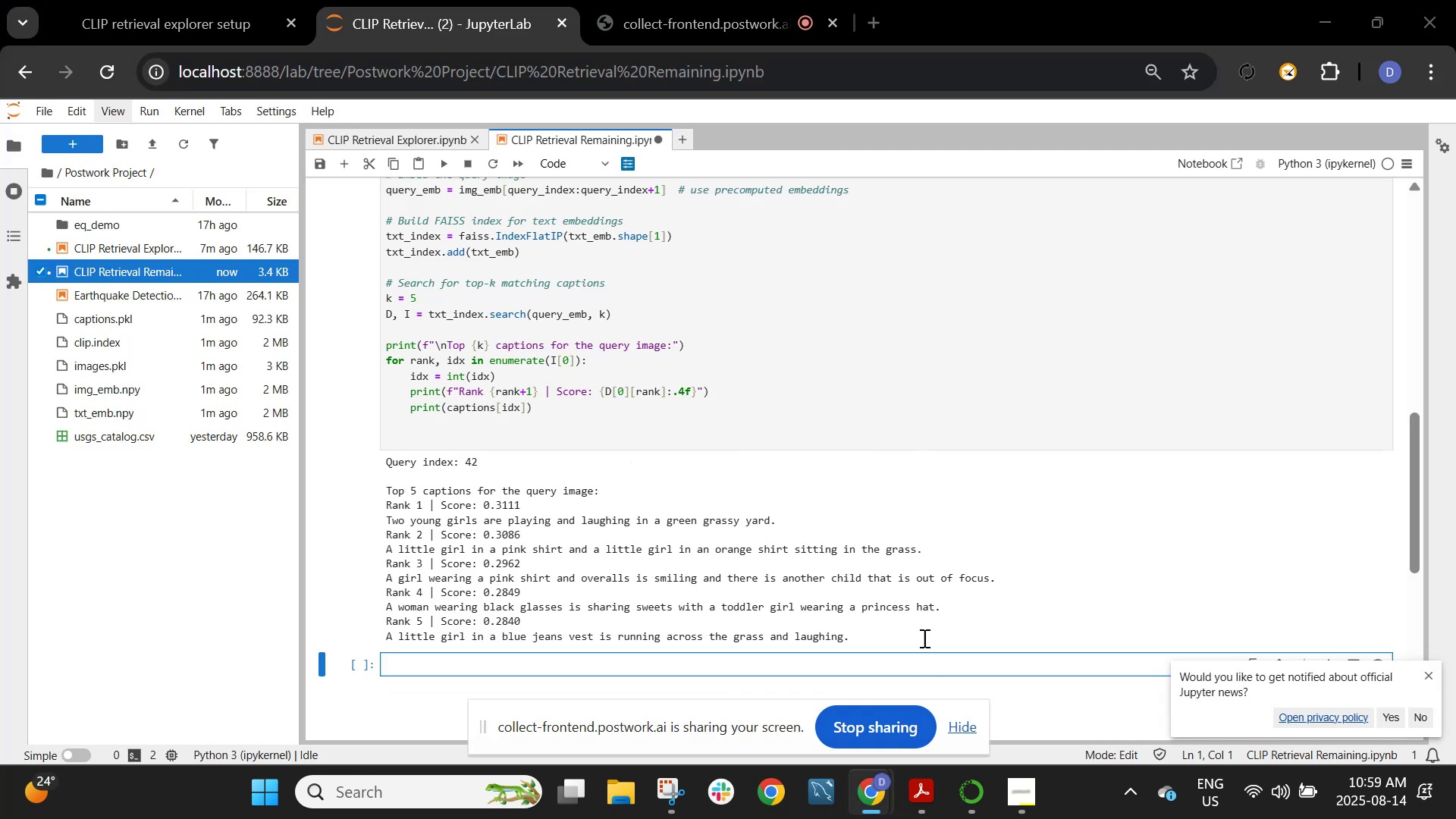 
left_click([916, 772])
 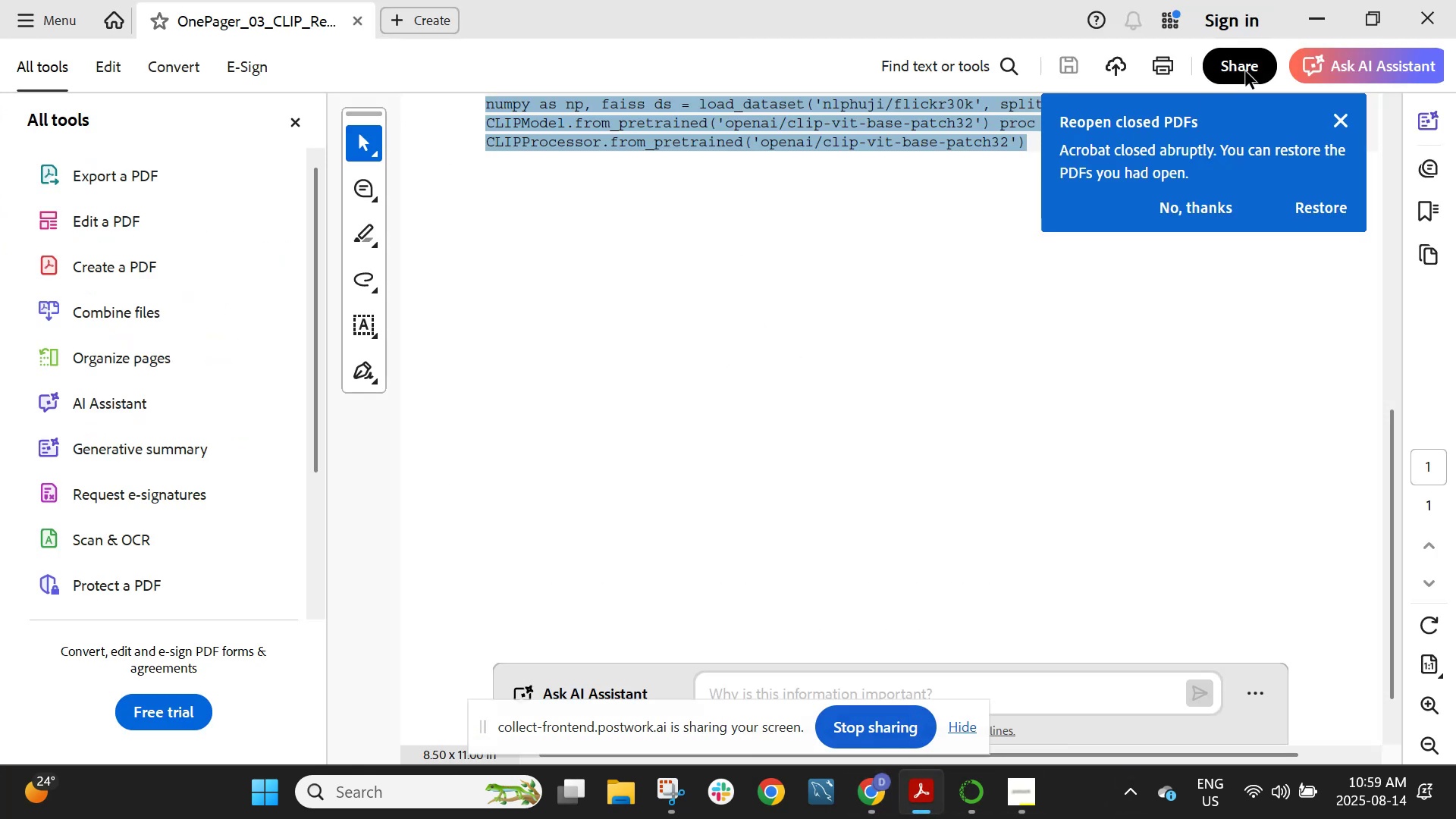 
left_click([1345, 130])
 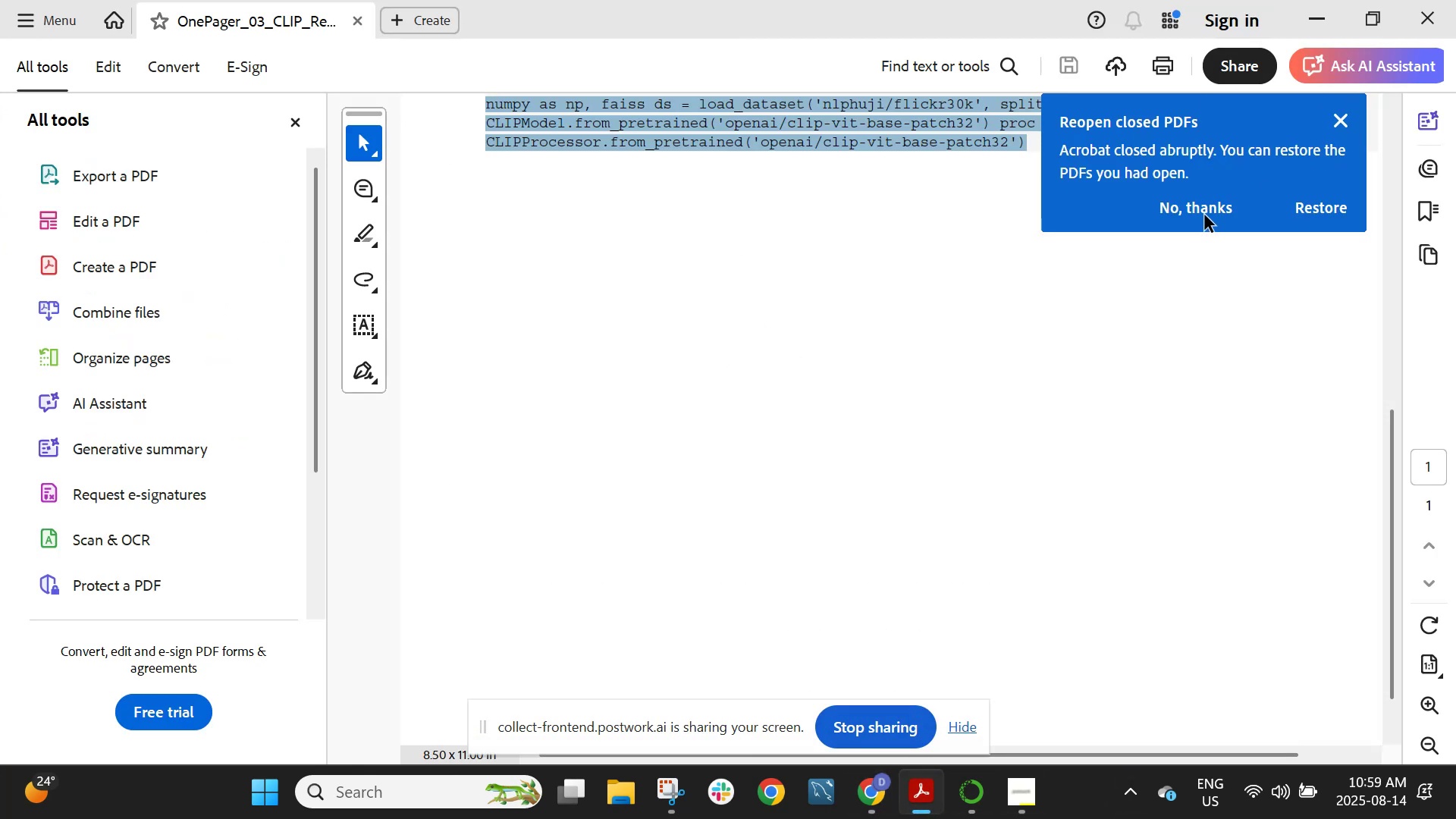 
left_click([1208, 212])
 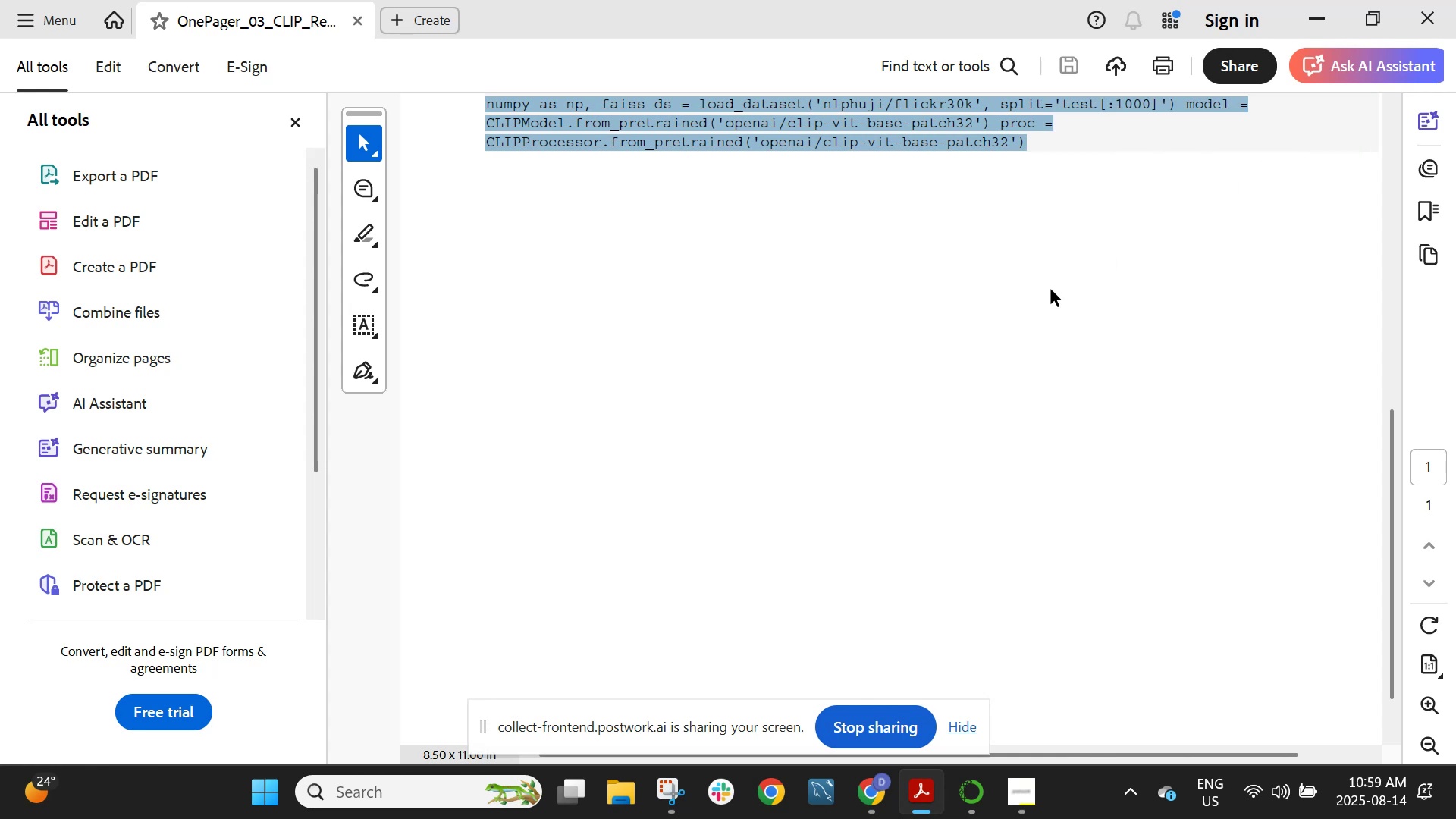 
scroll: coordinate [994, 339], scroll_direction: up, amount: 14.0
 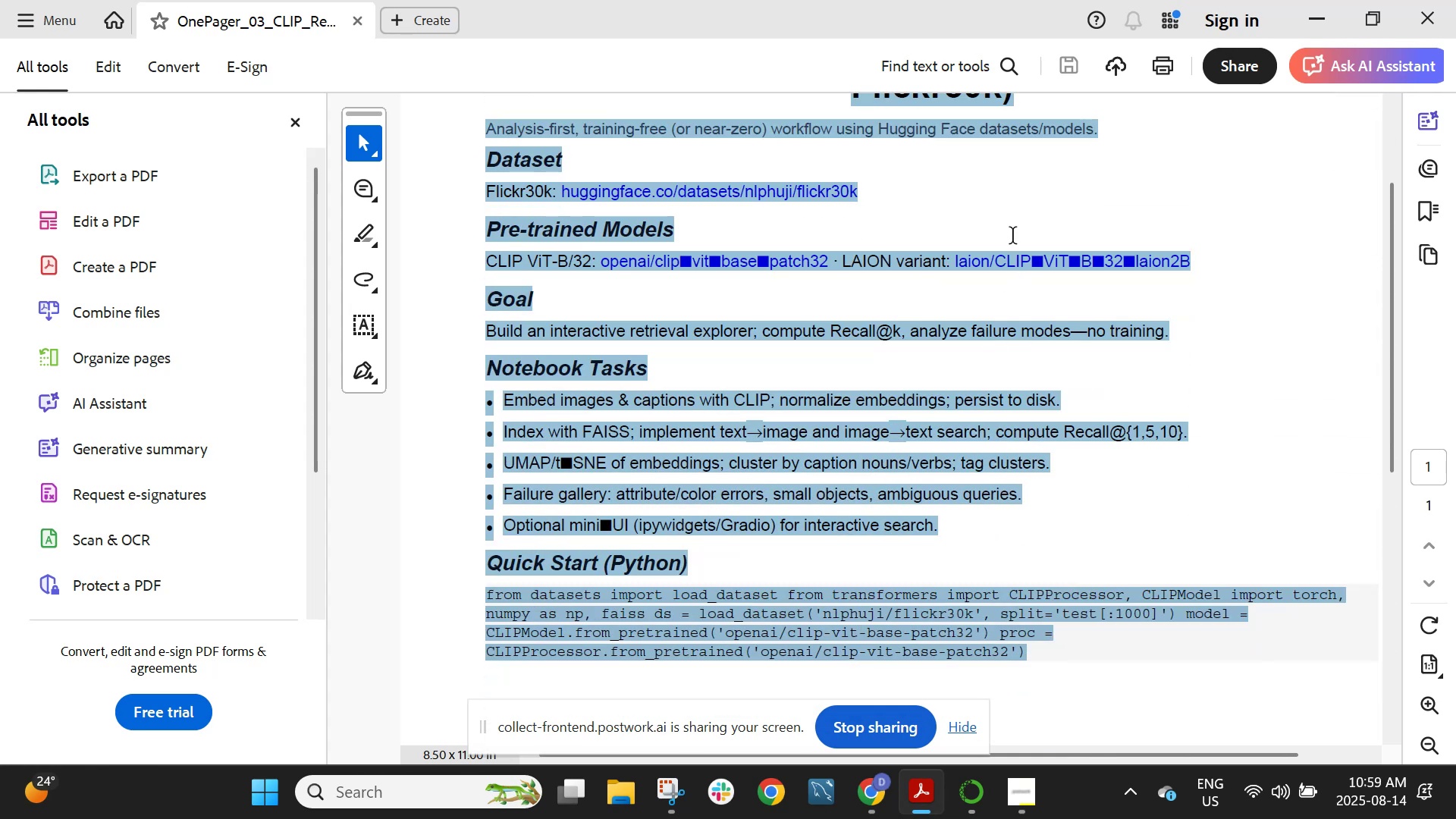 
left_click([1014, 218])
 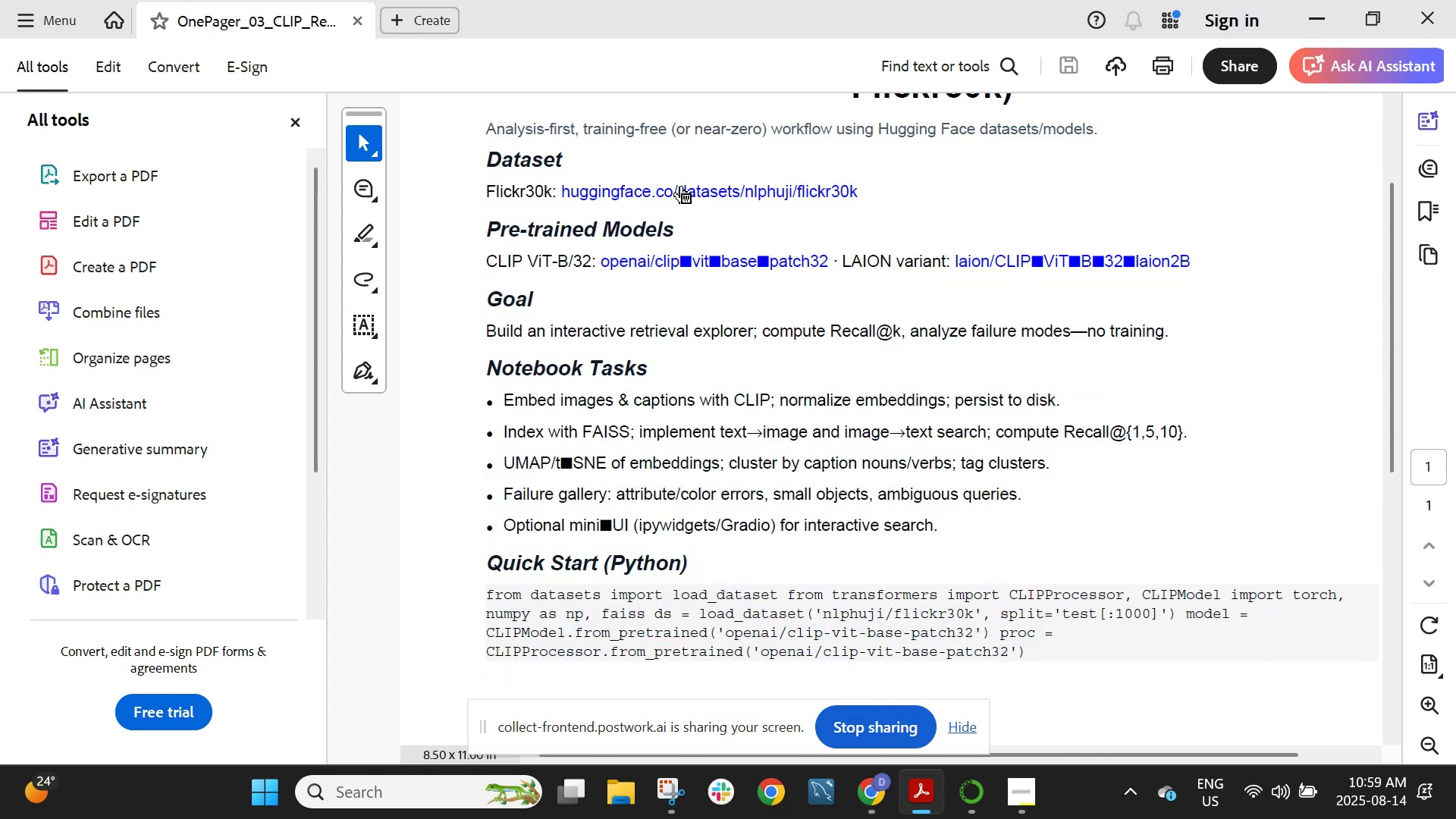 
left_click([682, 186])
 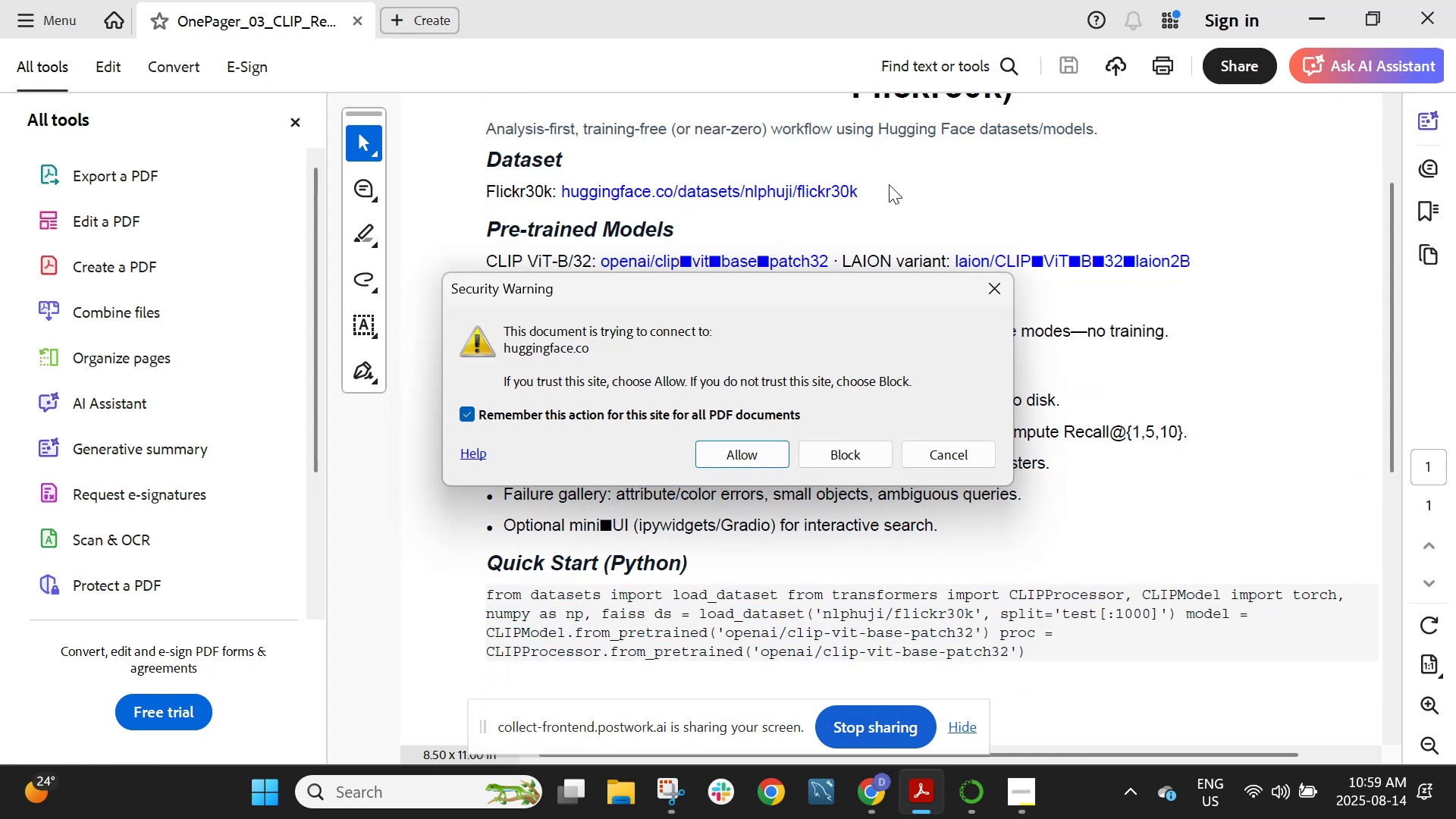 
left_click([983, 293])
 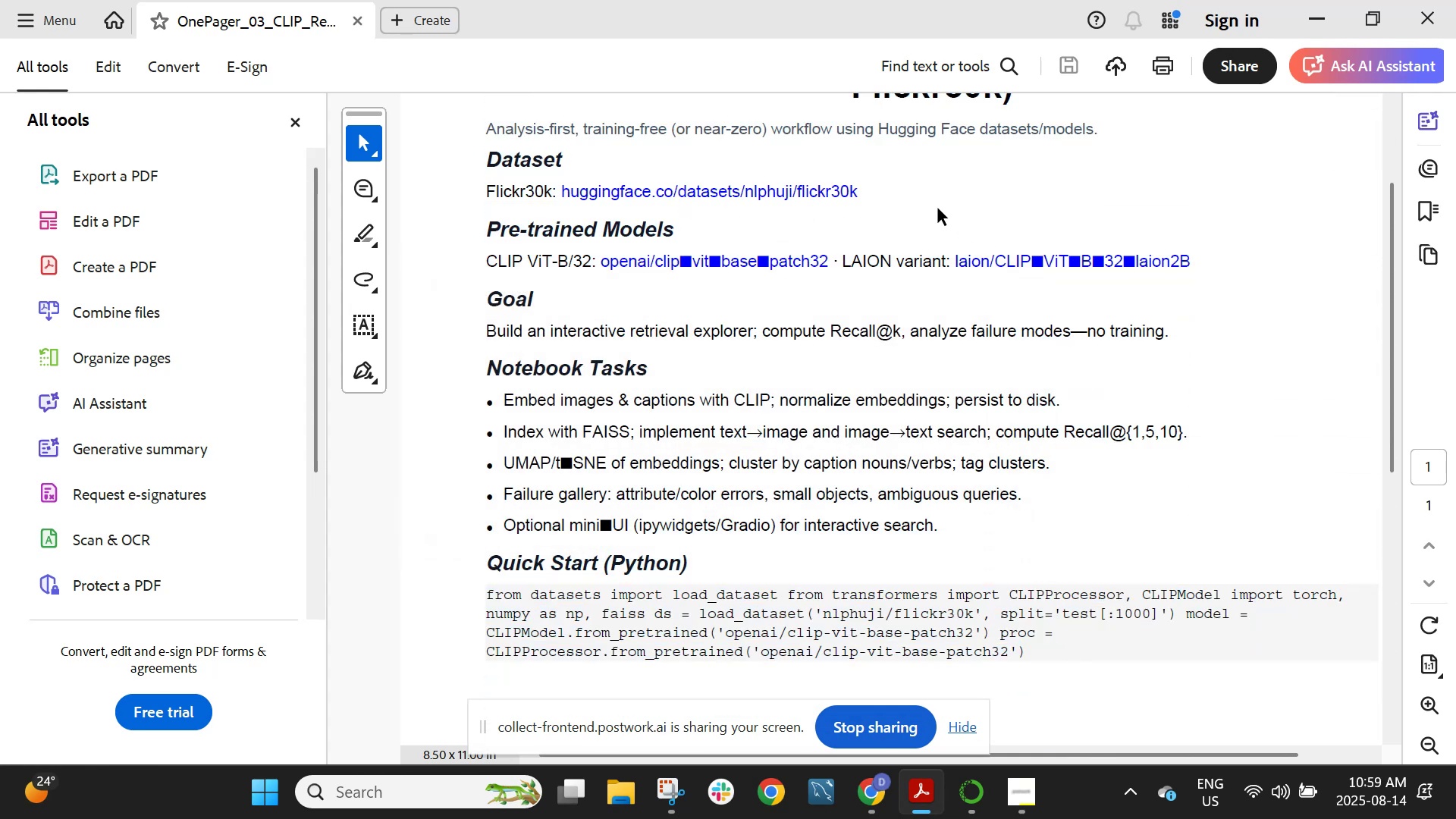 
left_click_drag(start_coordinate=[896, 189], to_coordinate=[623, 185])
 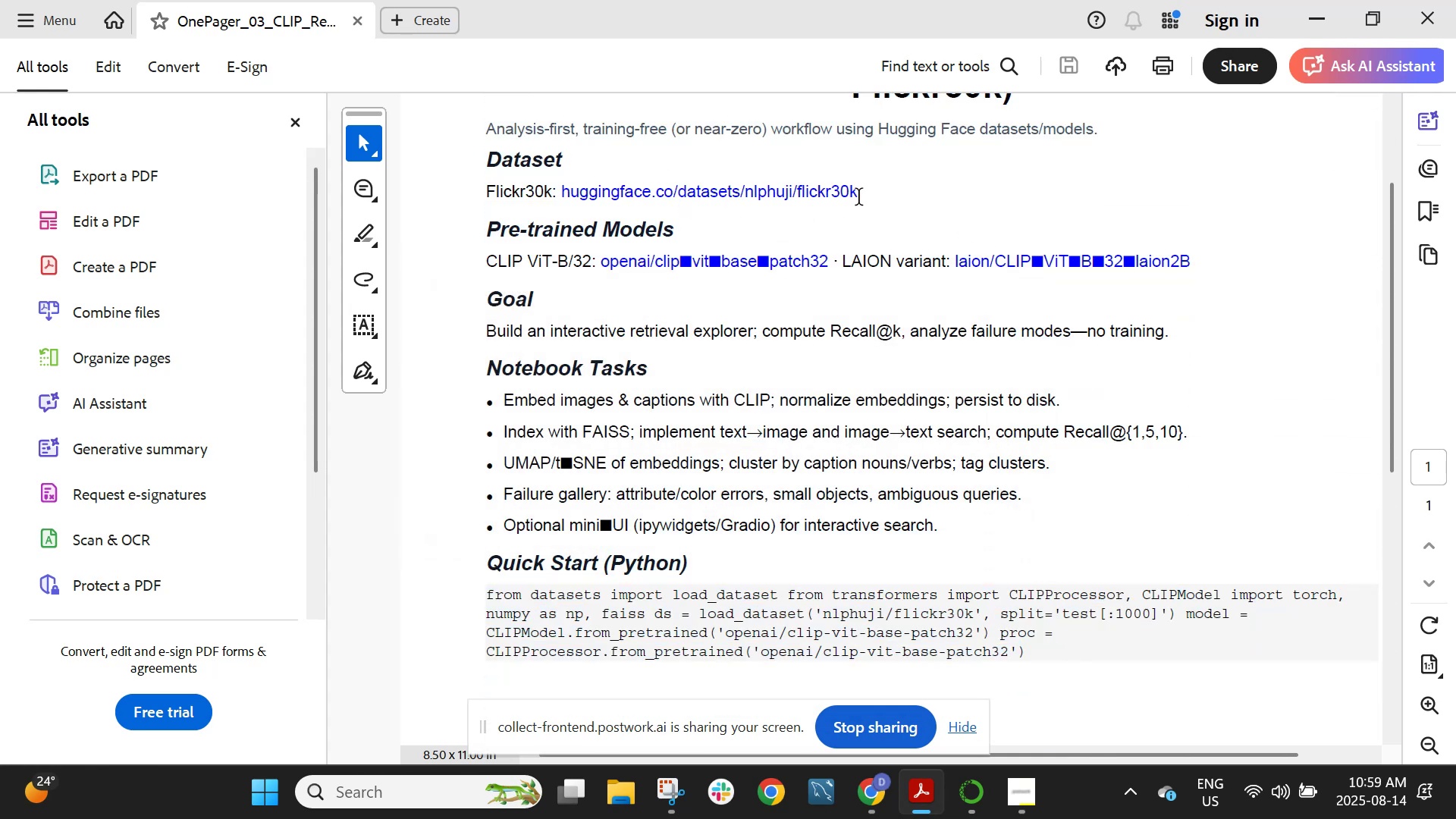 
left_click_drag(start_coordinate=[858, 196], to_coordinate=[565, 185])
 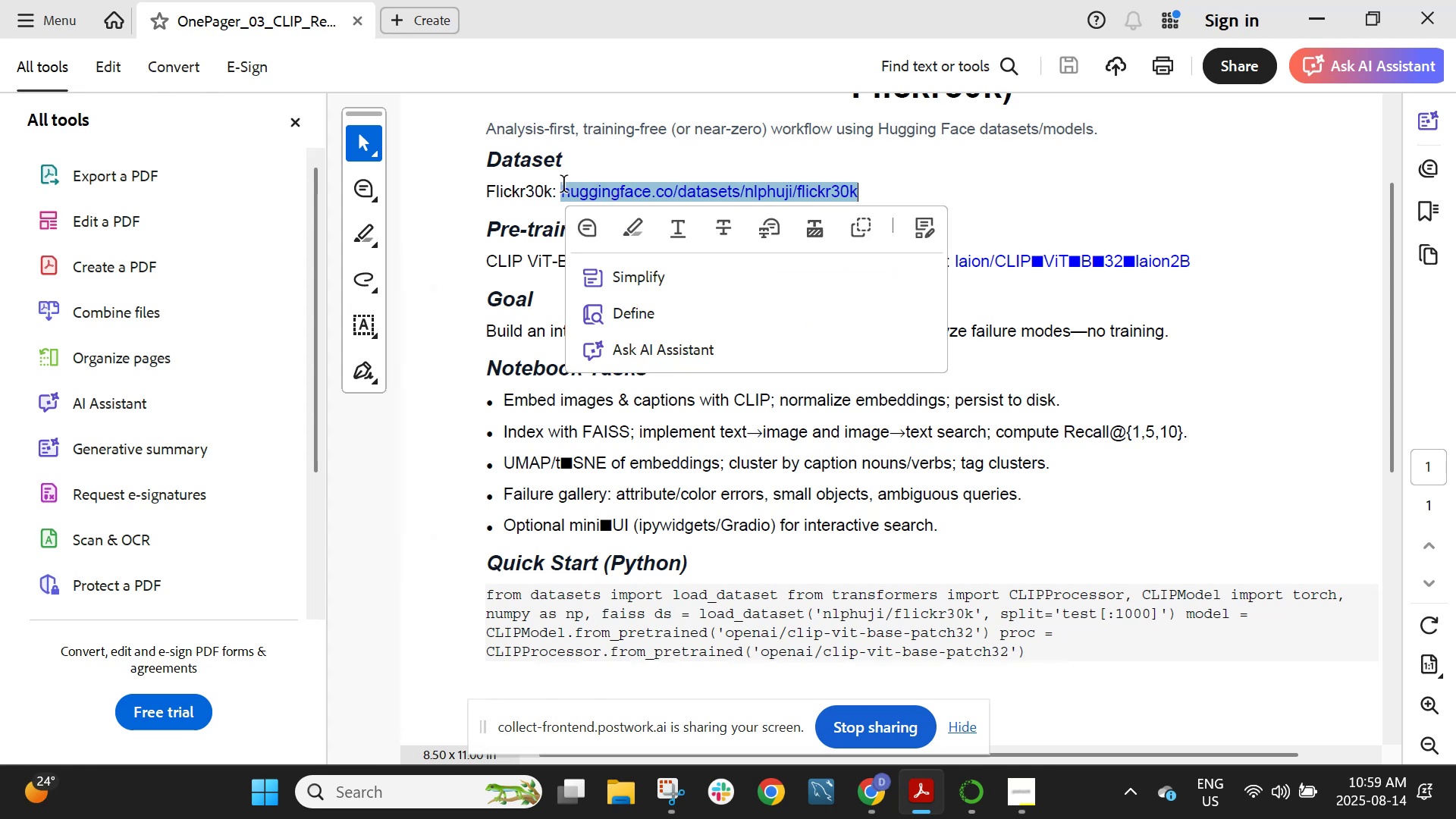 
key(Control+C)
 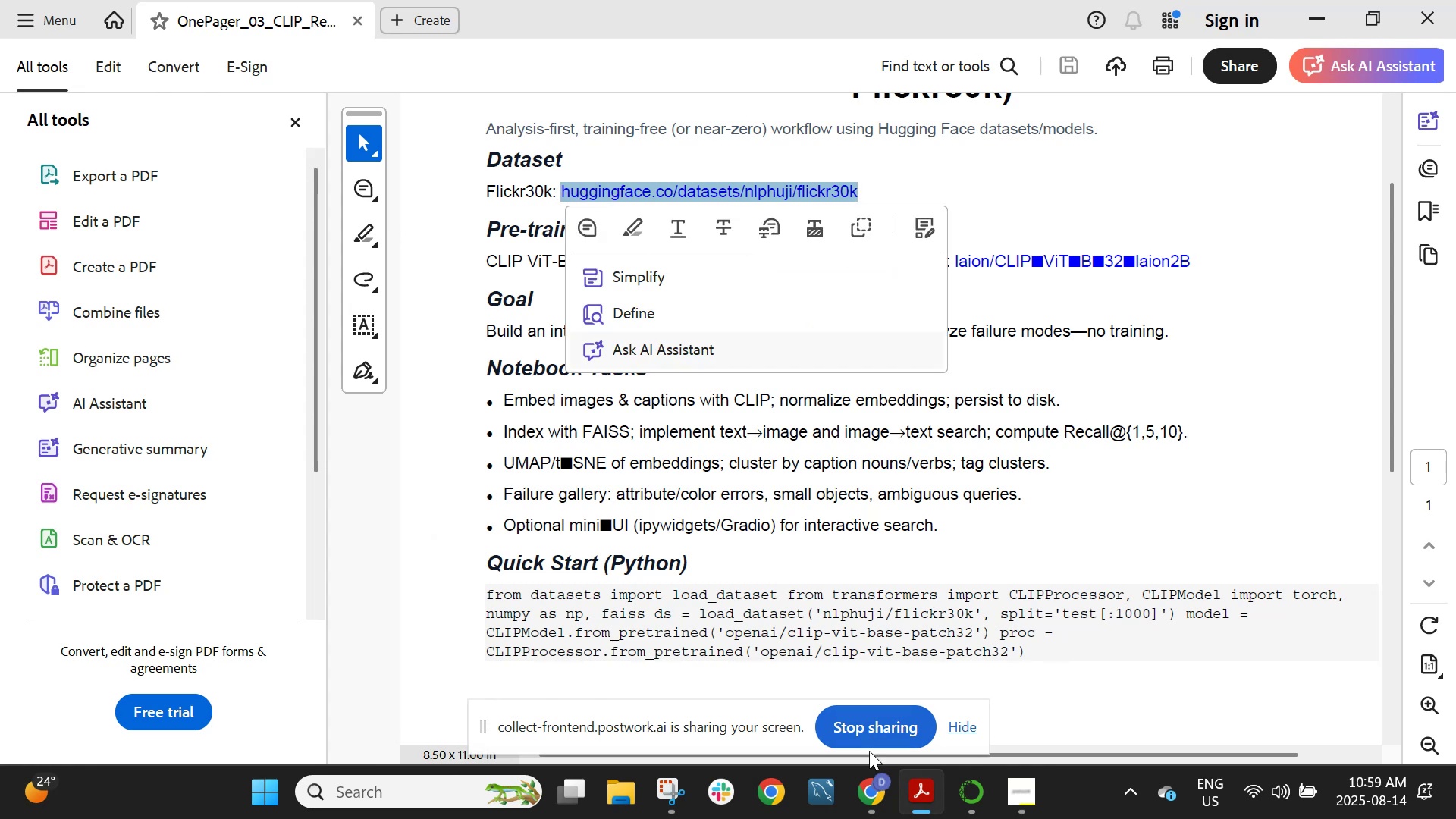 
left_click([876, 789])
 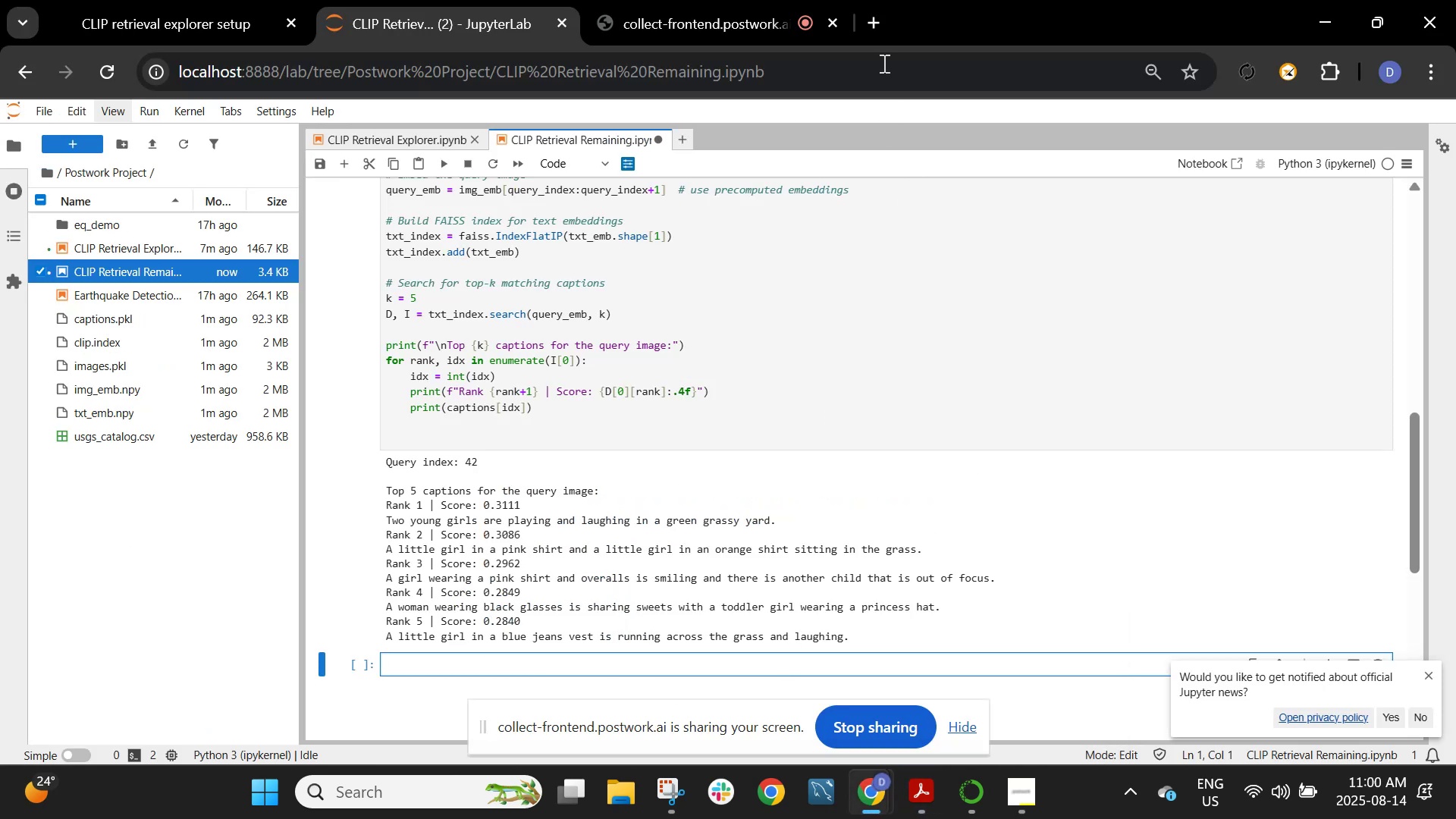 
left_click([871, 18])
 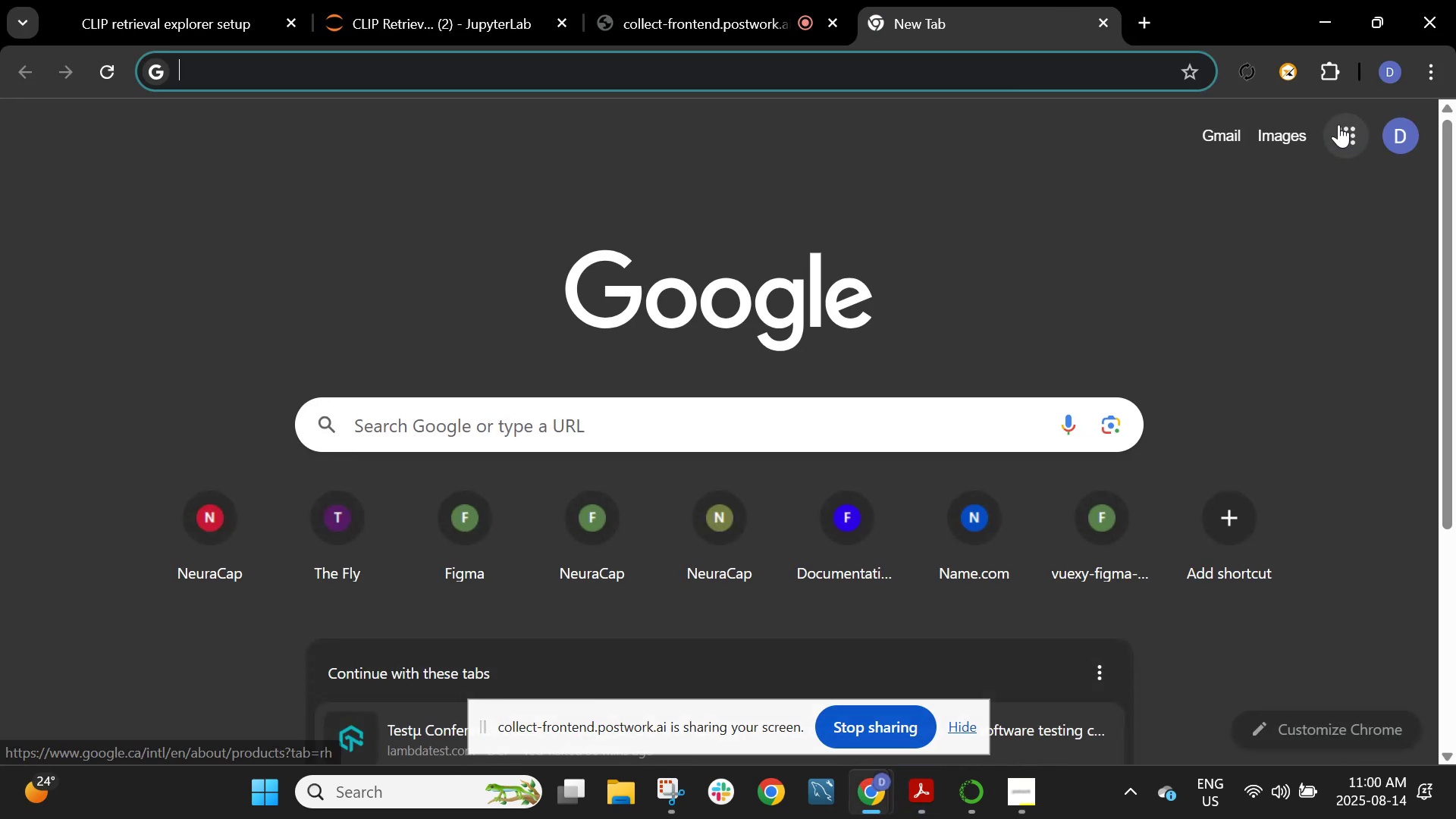 
left_click([1428, 74])
 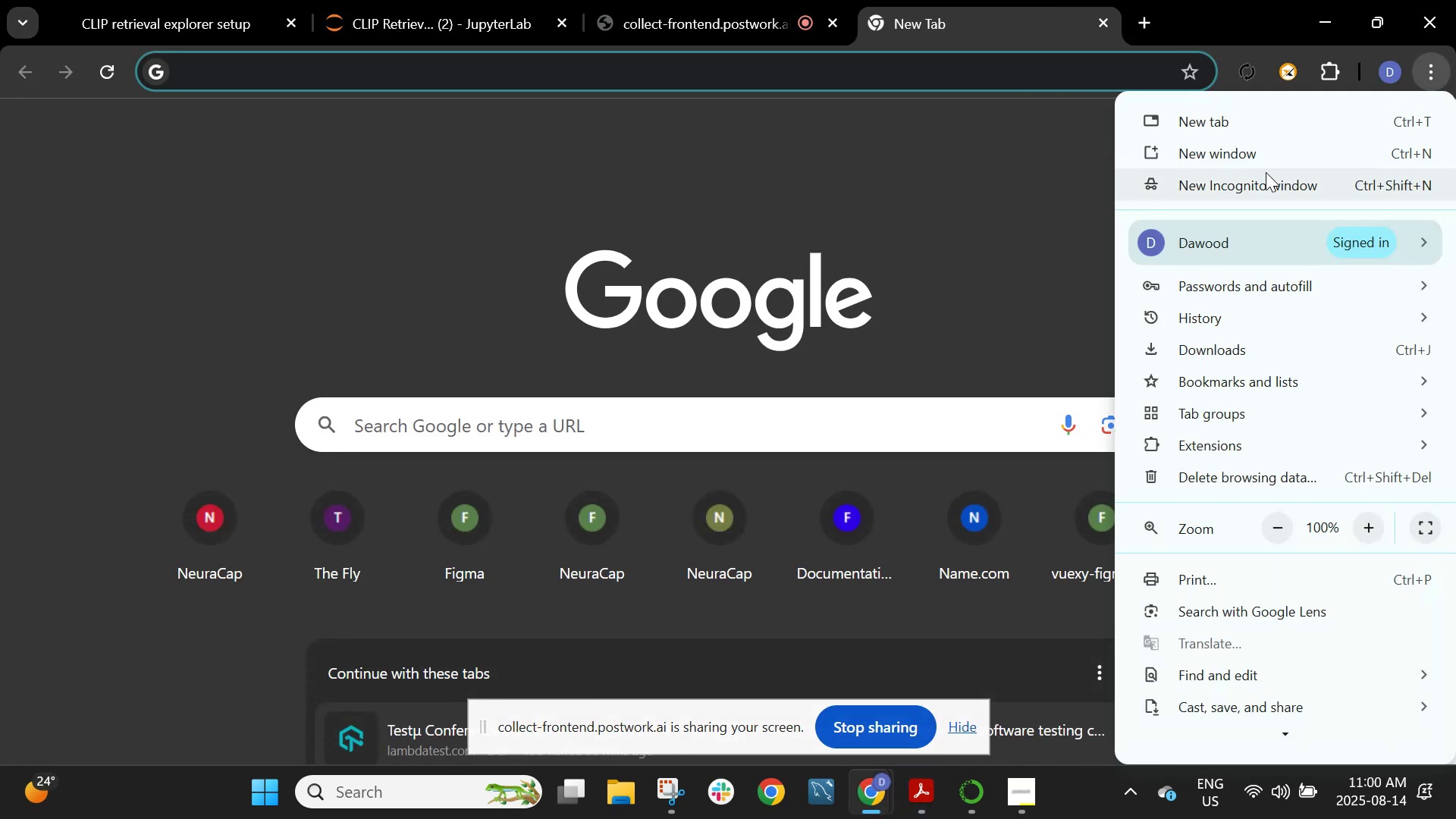 
left_click([1260, 180])
 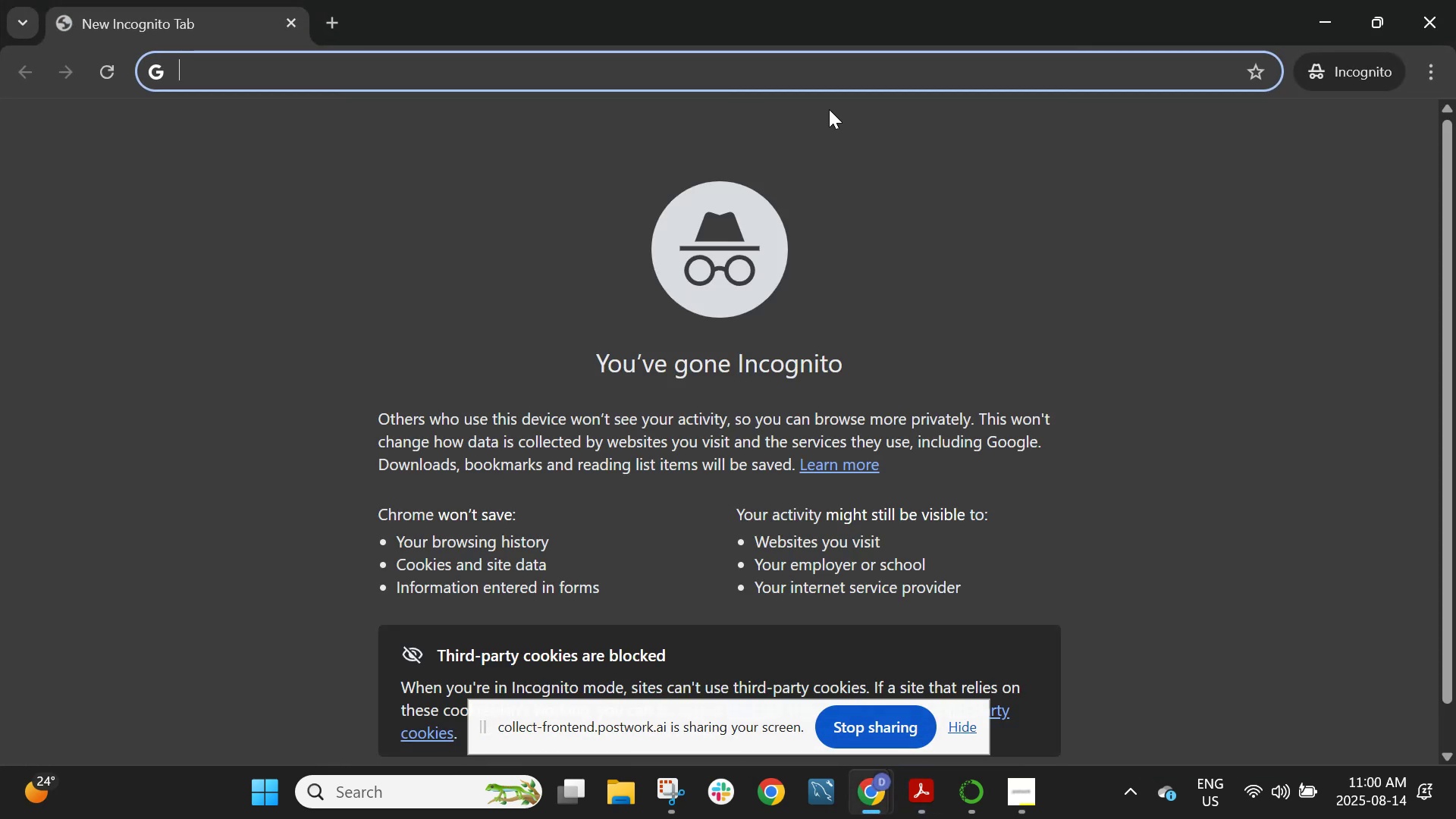 
key(Control+V)
 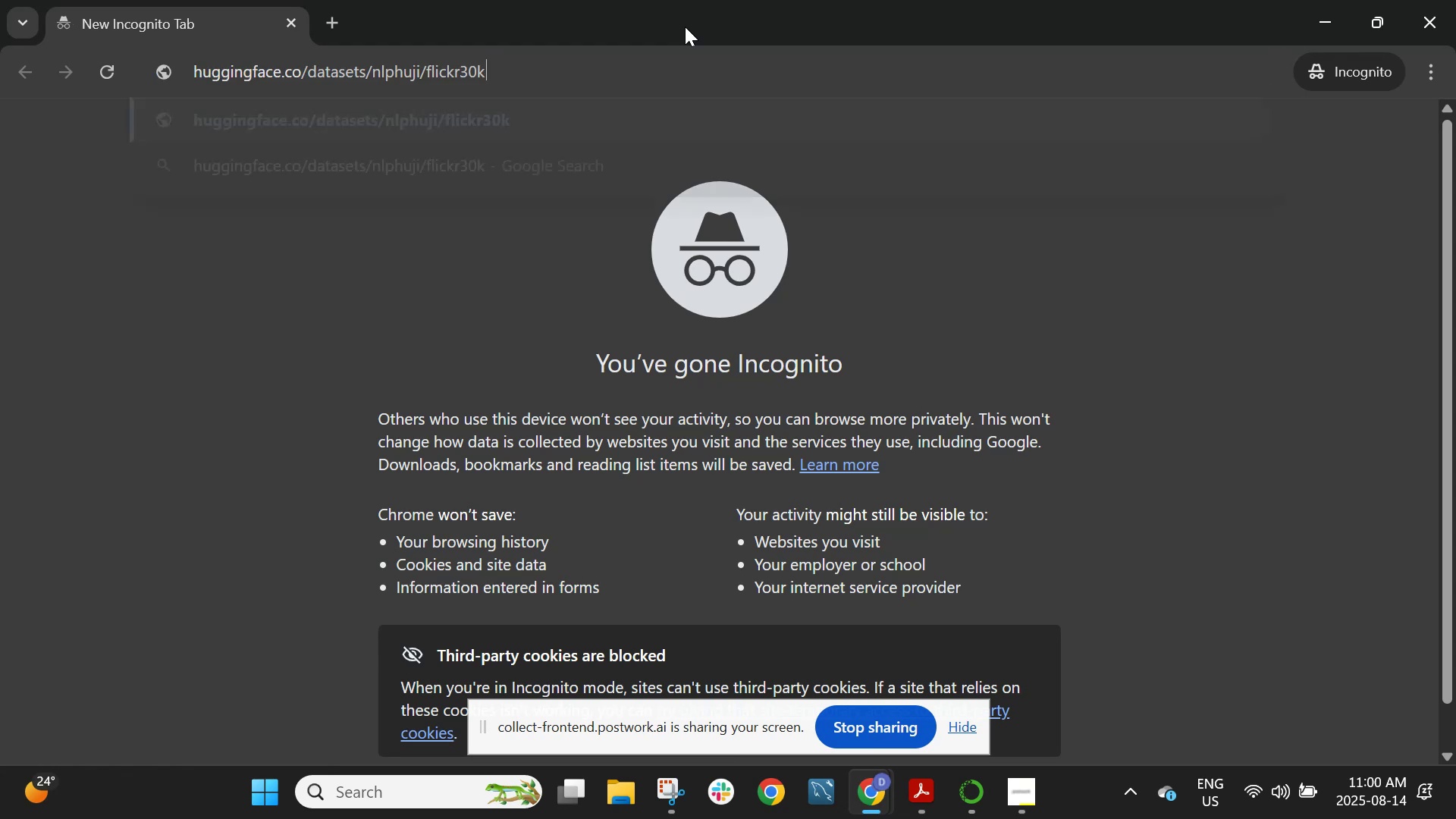 
key(Enter)
 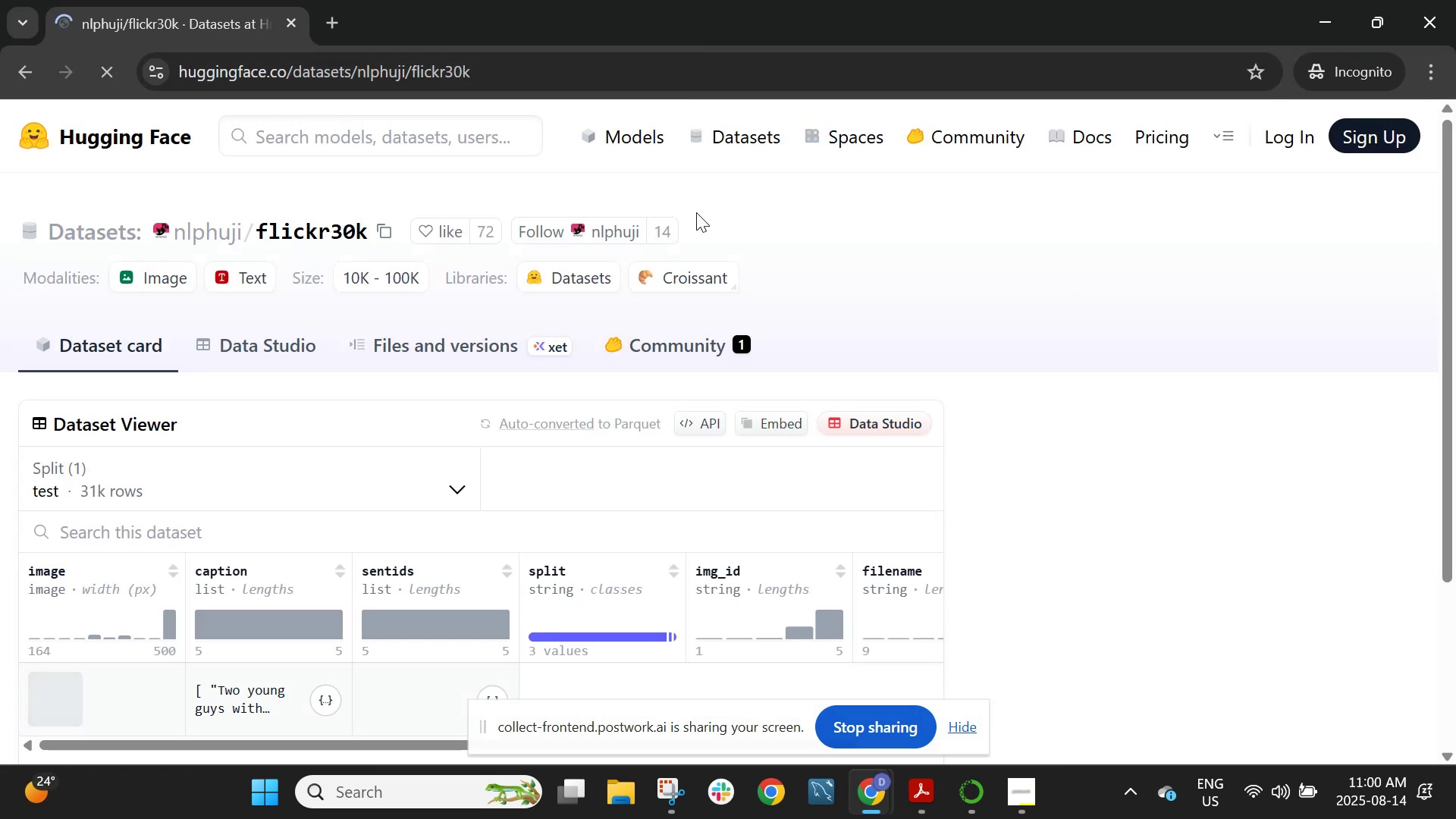 
scroll: coordinate [751, 197], scroll_direction: down, amount: 31.0
 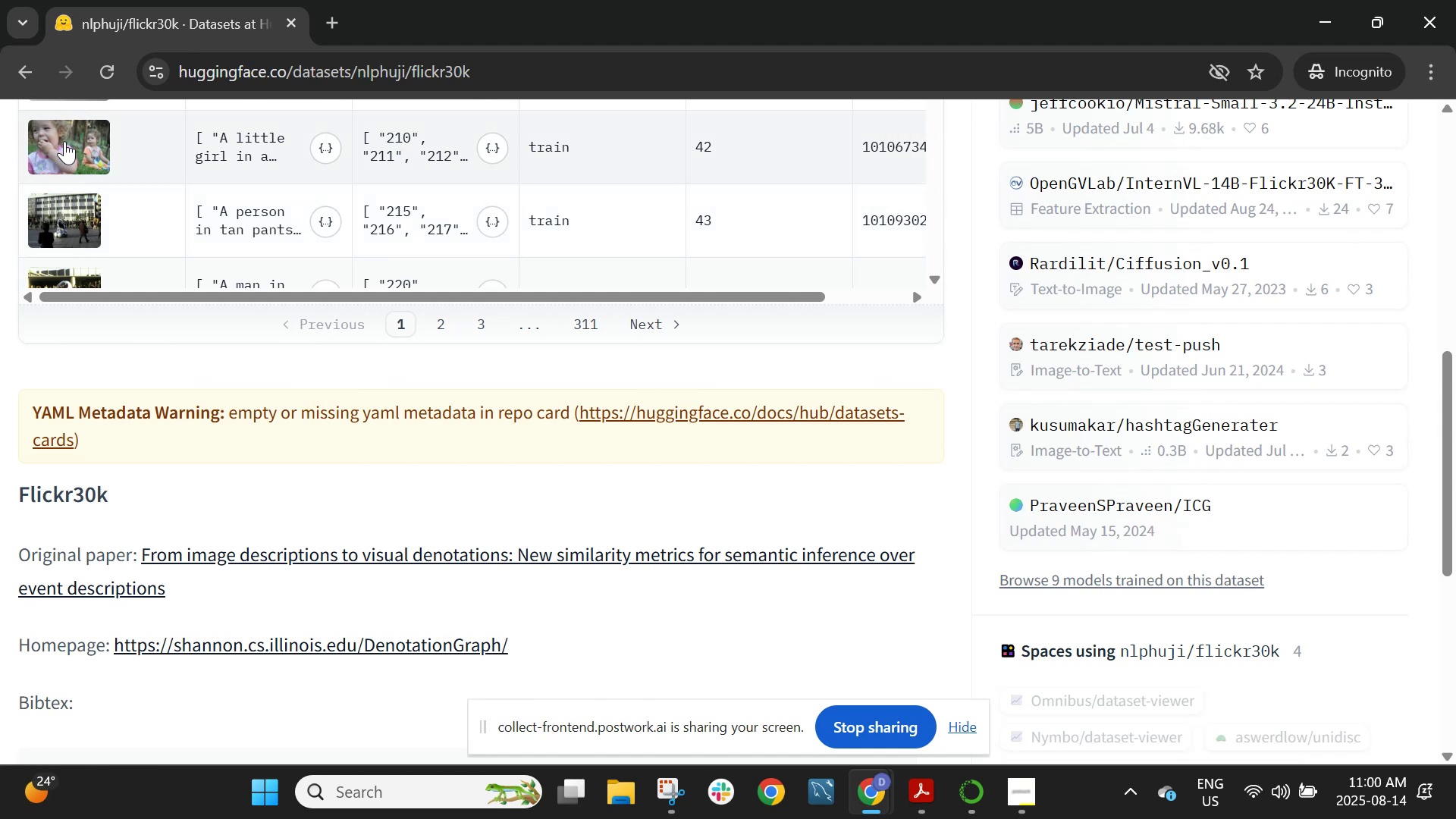 
left_click([218, 152])
 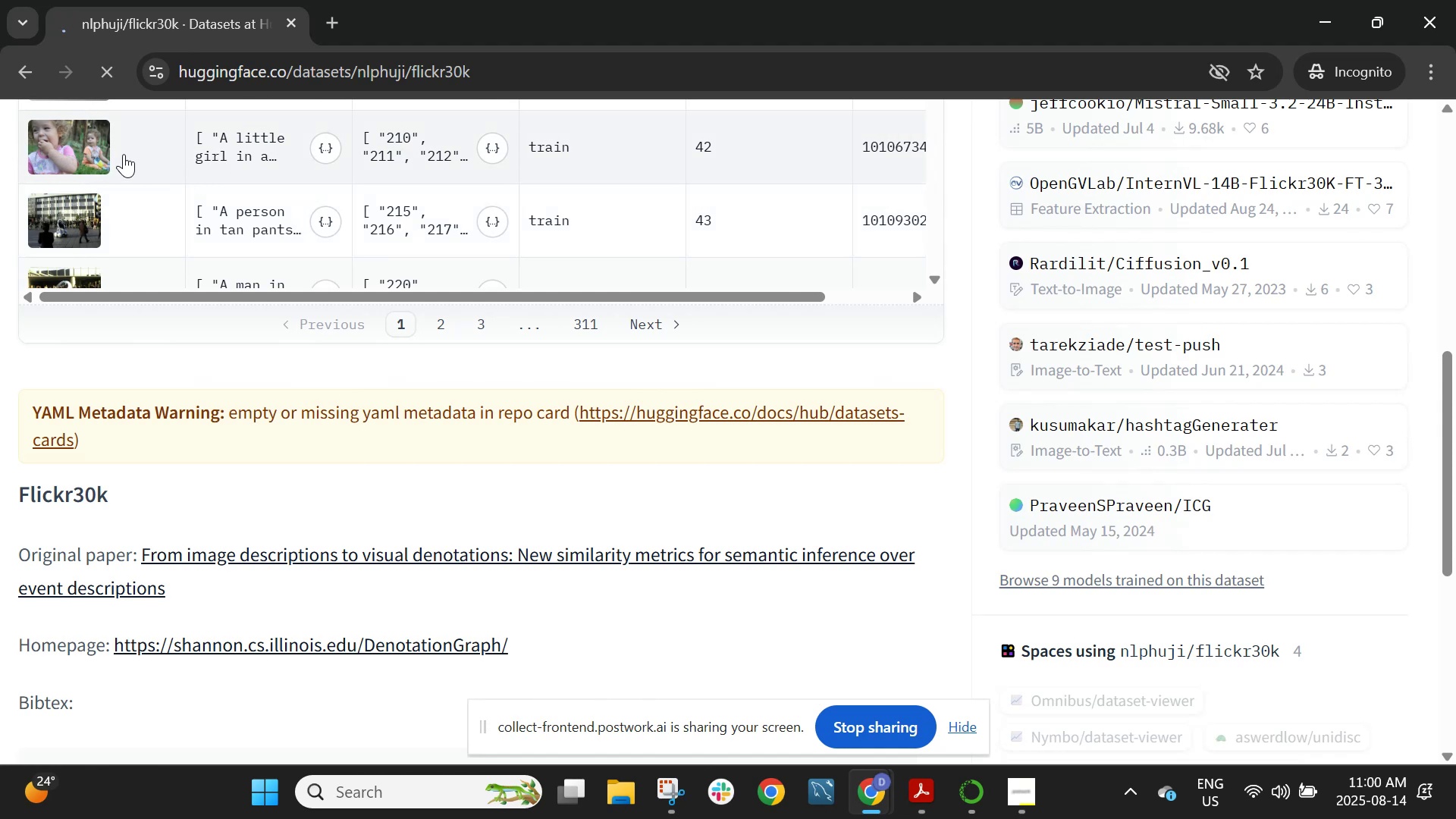 
mouse_move([107, 168])
 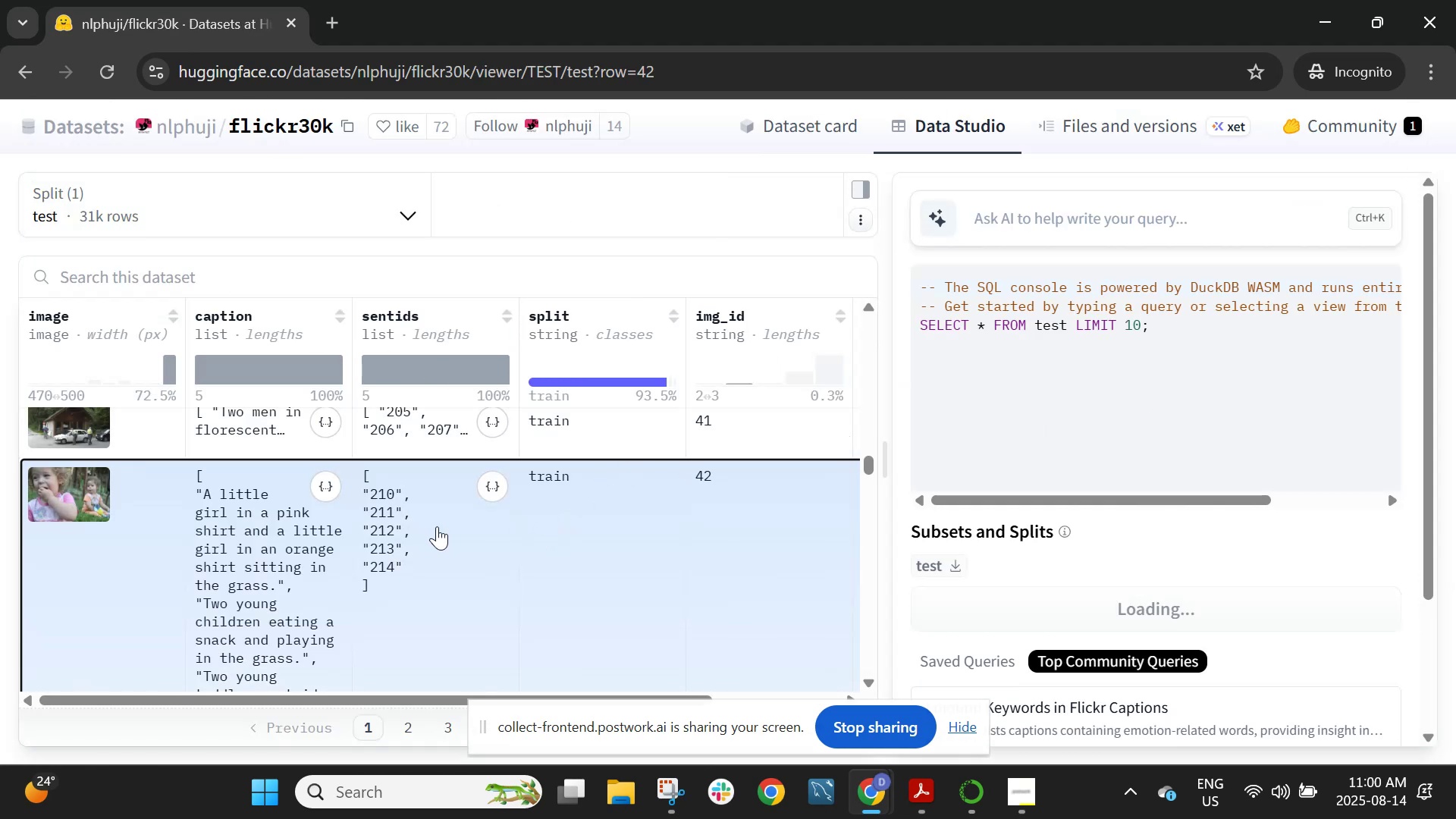 
scroll: coordinate [174, 528], scroll_direction: down, amount: 1.0
 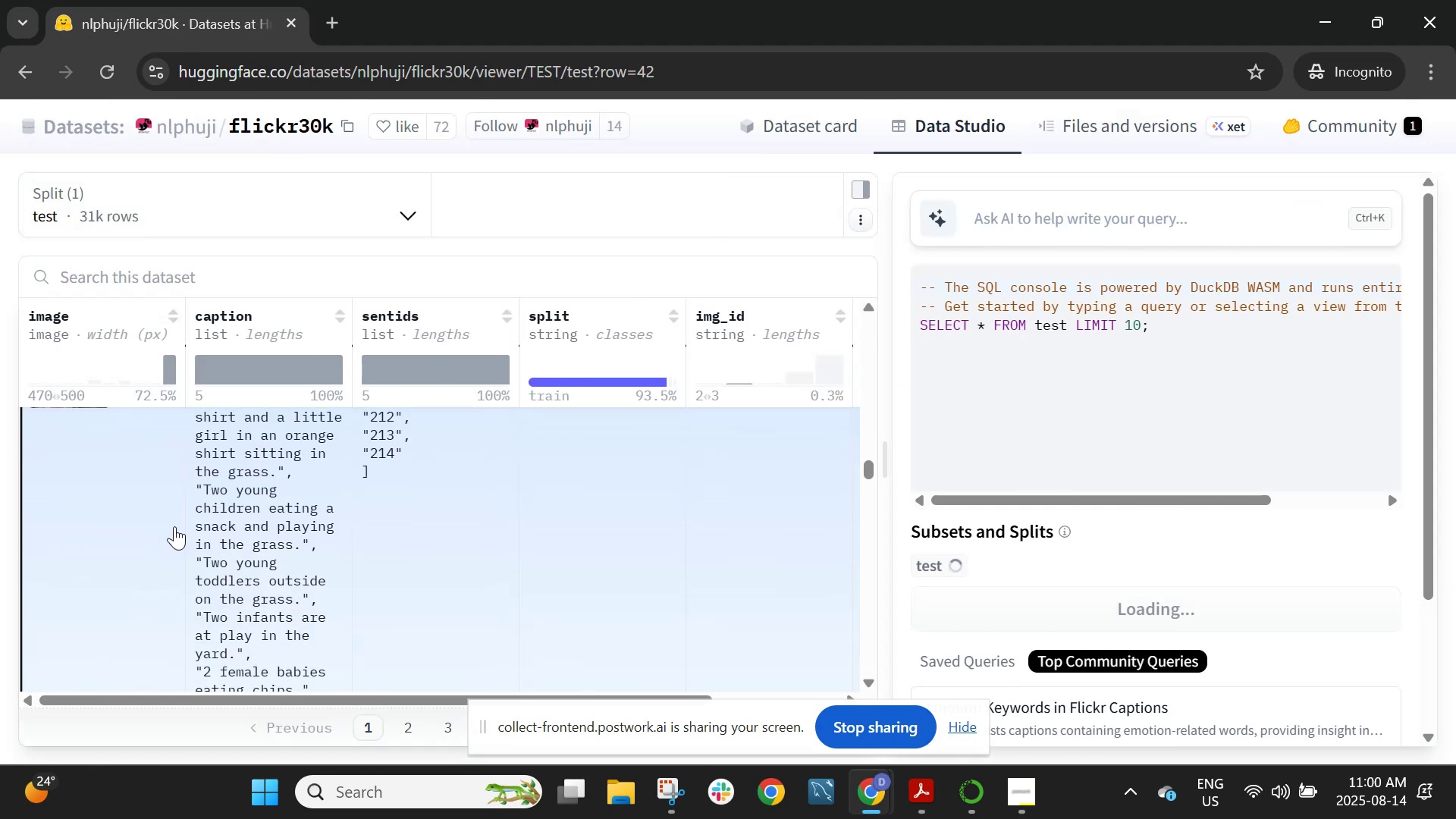 
scroll: coordinate [174, 526], scroll_direction: up, amount: 1.0
 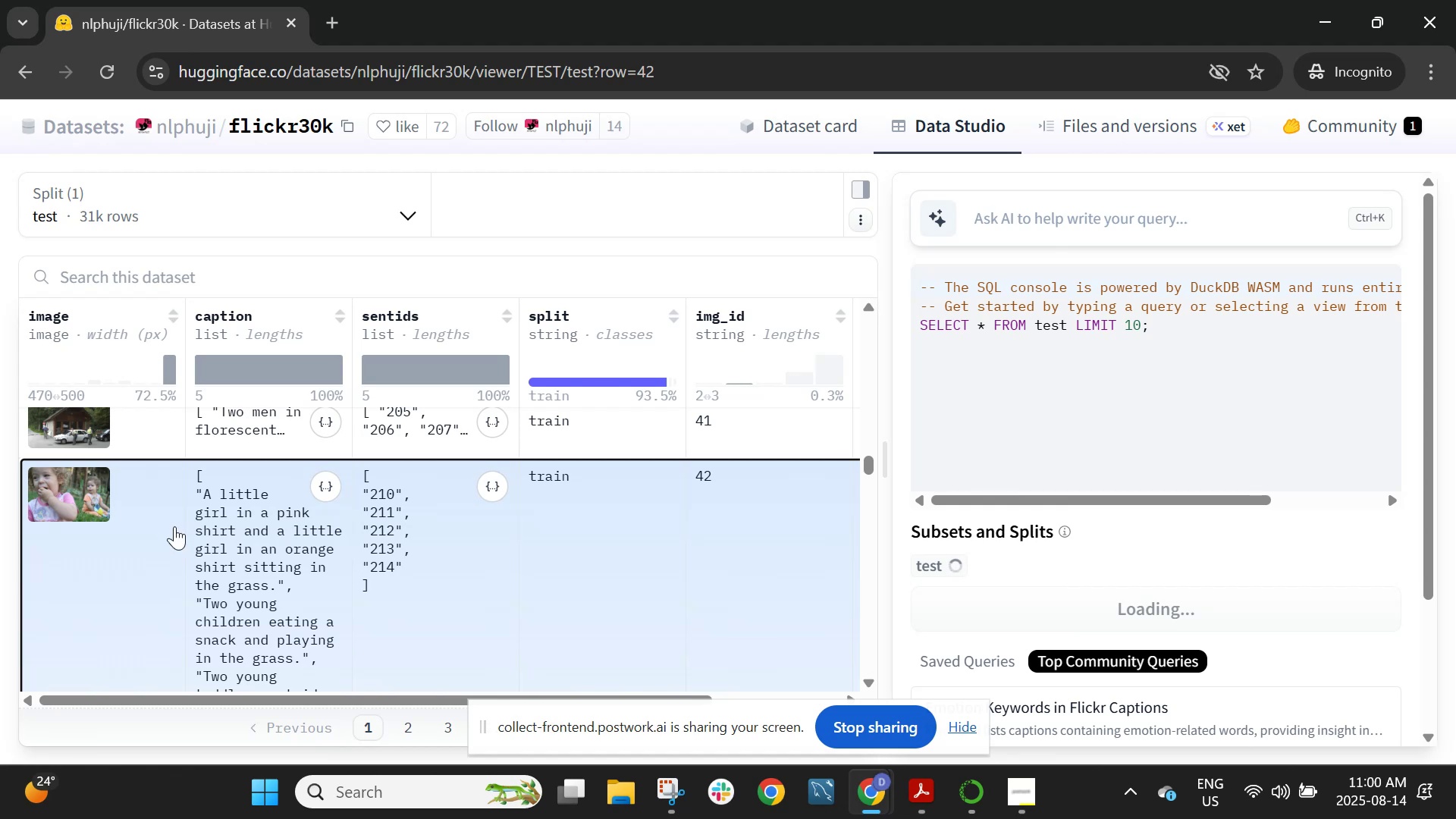 
scroll: coordinate [176, 525], scroll_direction: down, amount: 2.0
 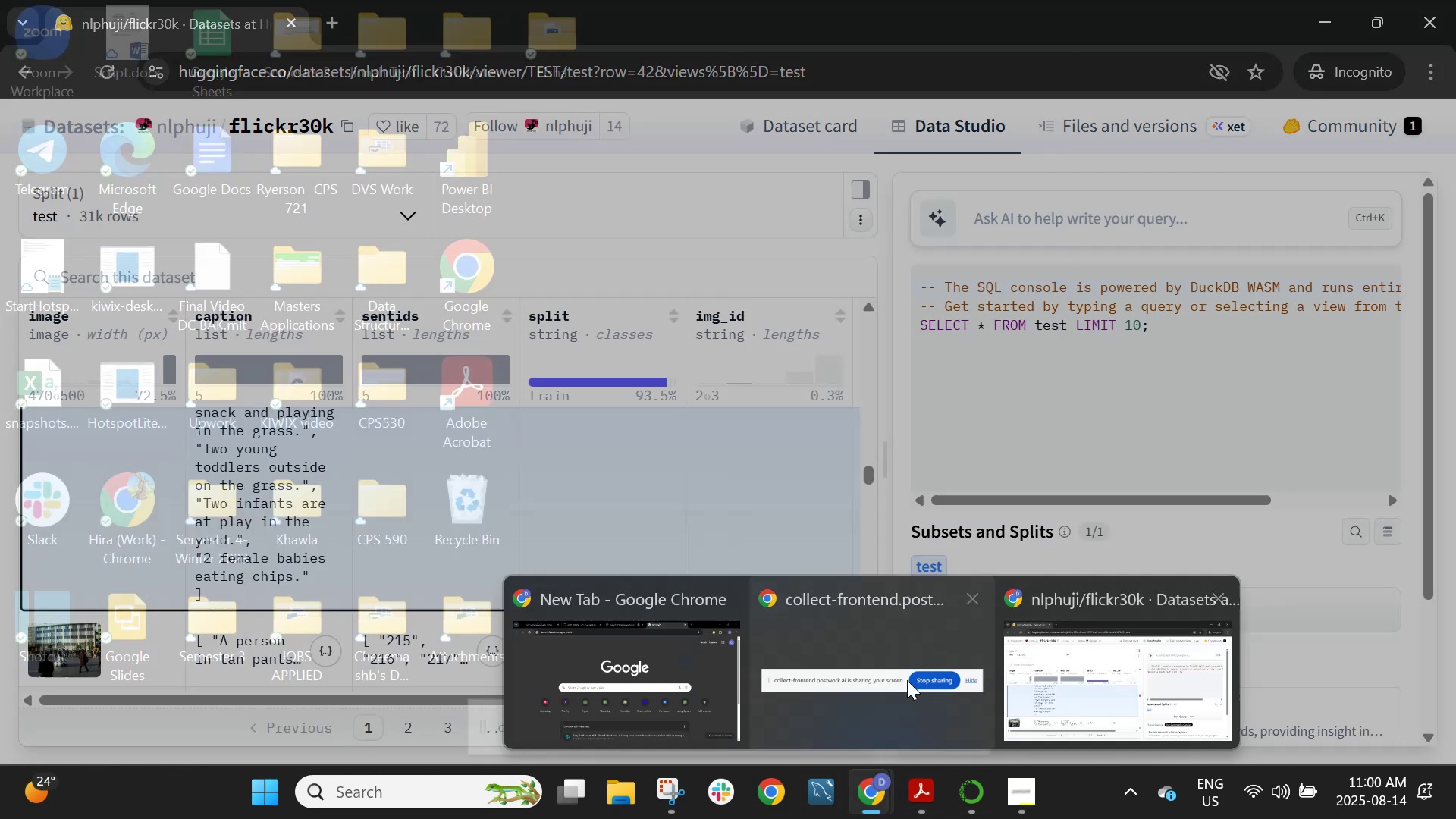 
wait(6.86)
 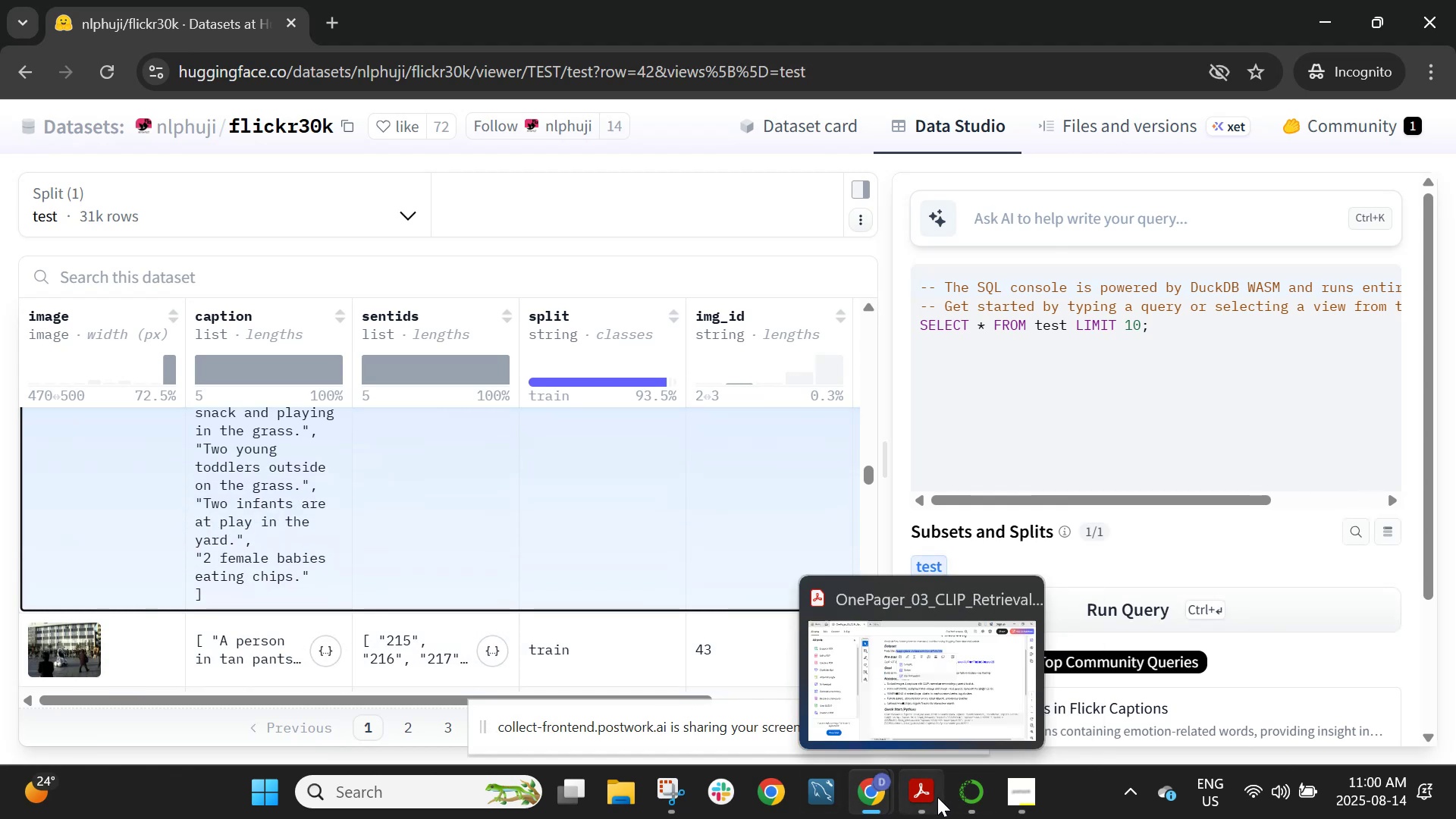 
left_click([709, 648])
 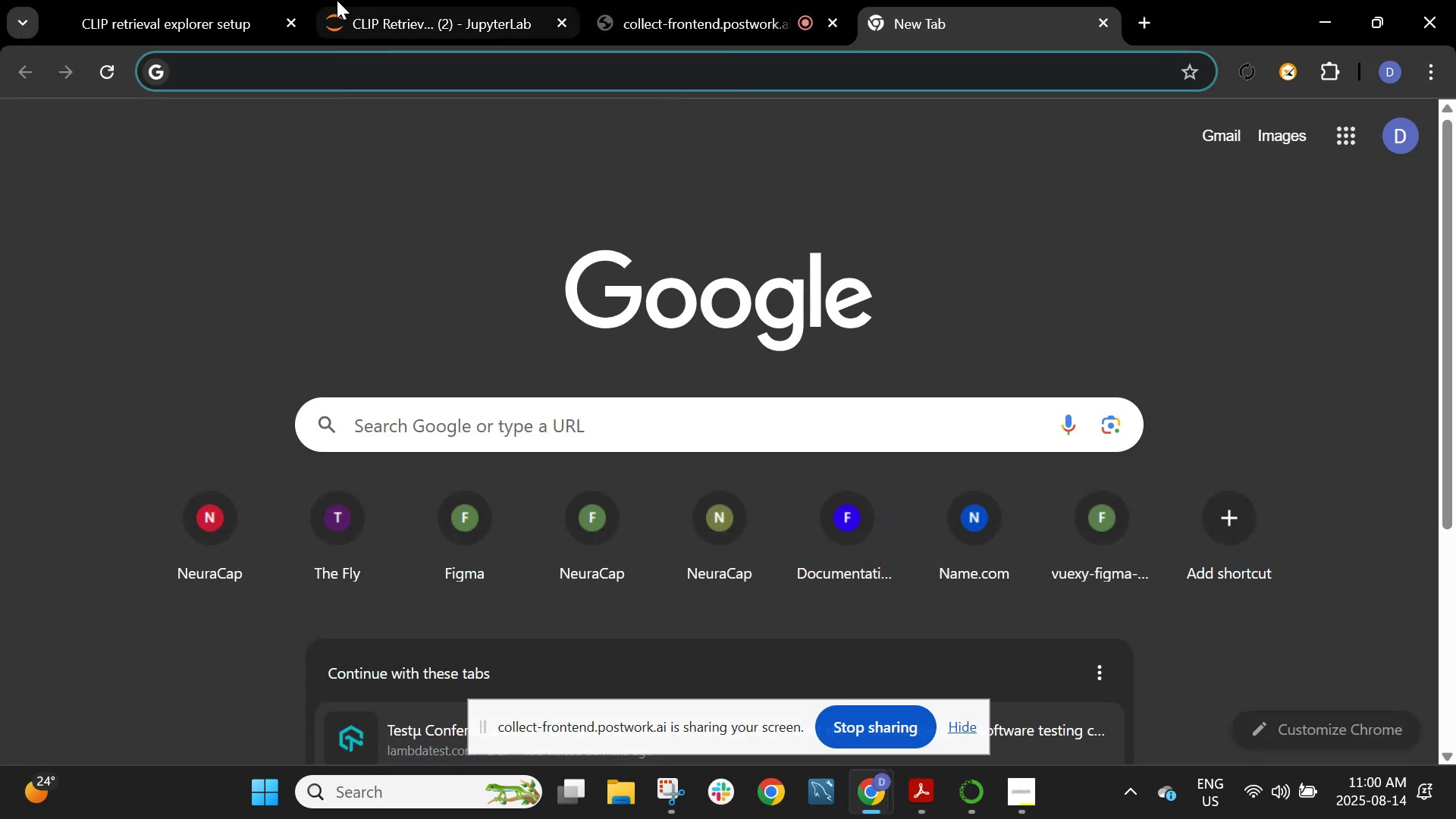 
left_click([392, 2])
 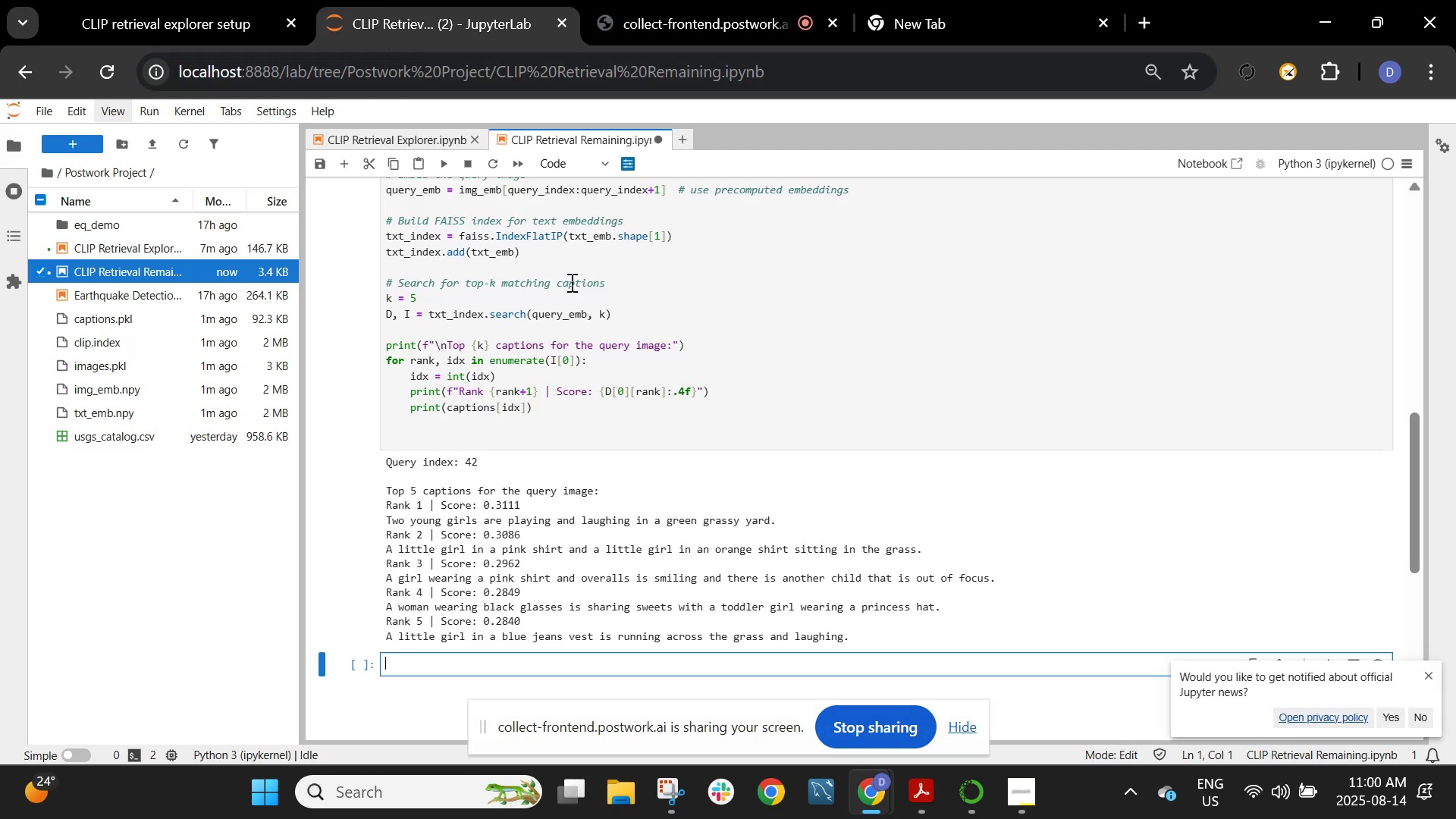 
scroll: coordinate [553, 242], scroll_direction: up, amount: 1.0
 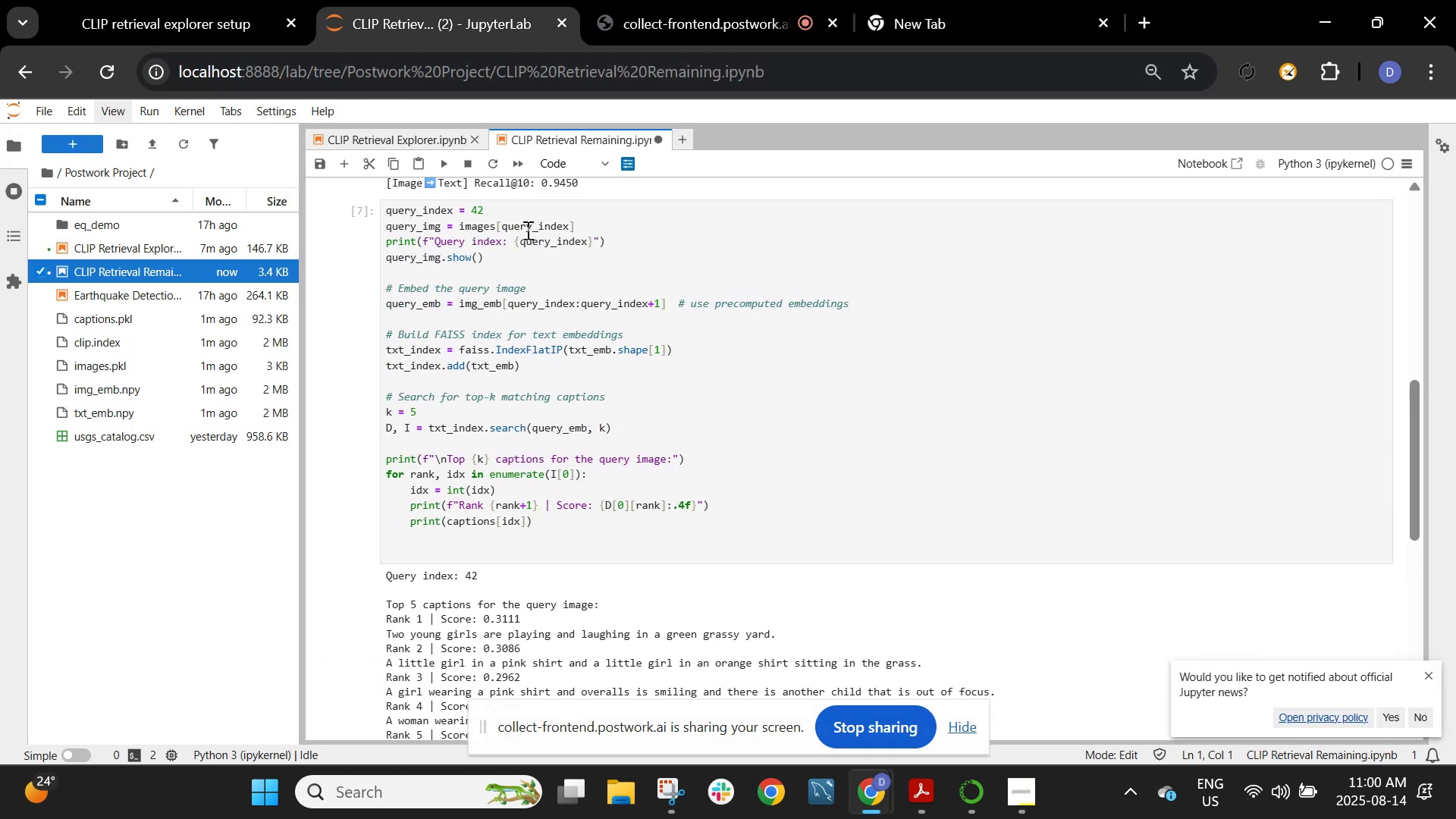 
left_click([510, 209])
 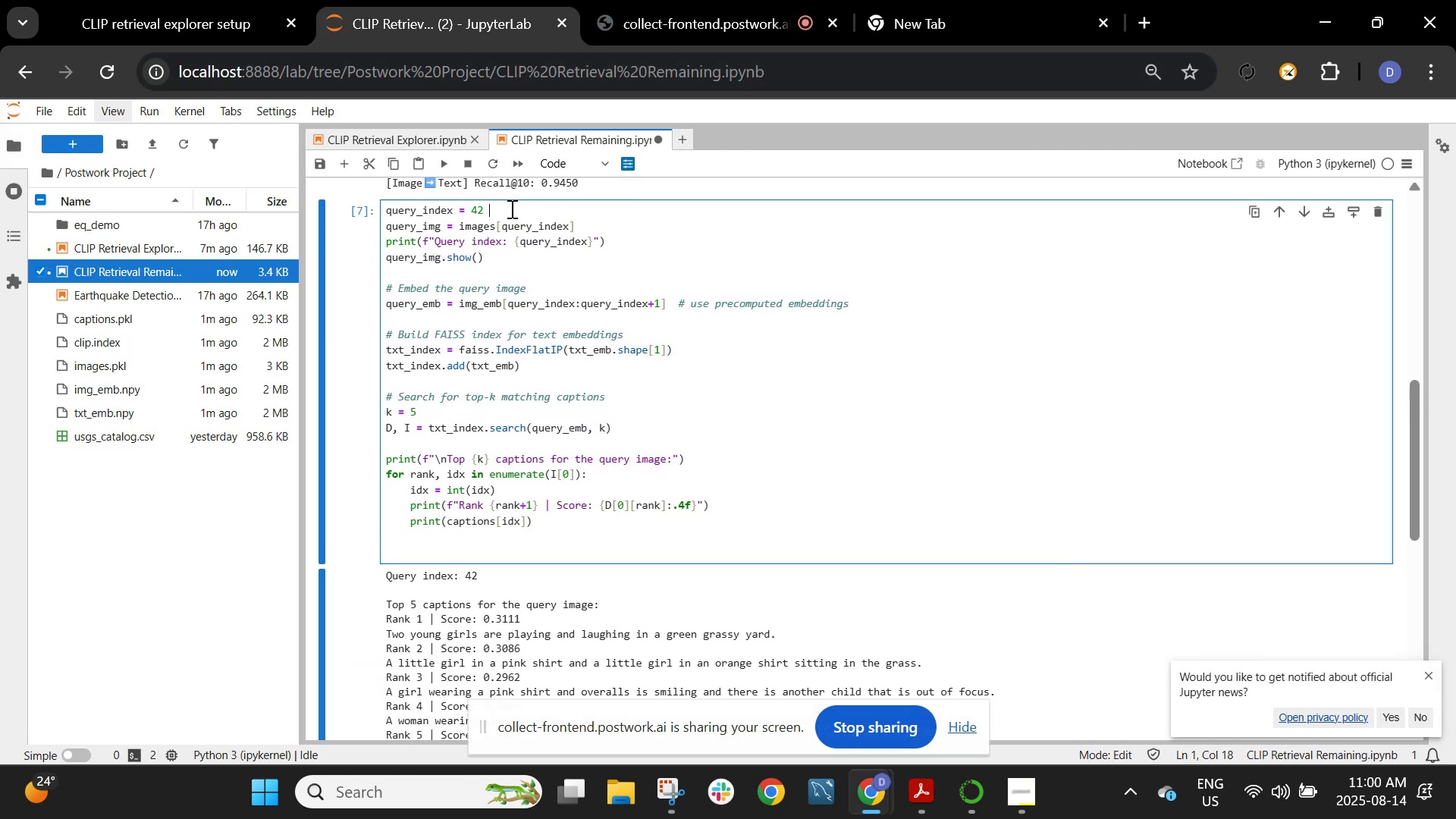 
key(Backspace)
key(Backspace)
key(Backspace)
type(102)
 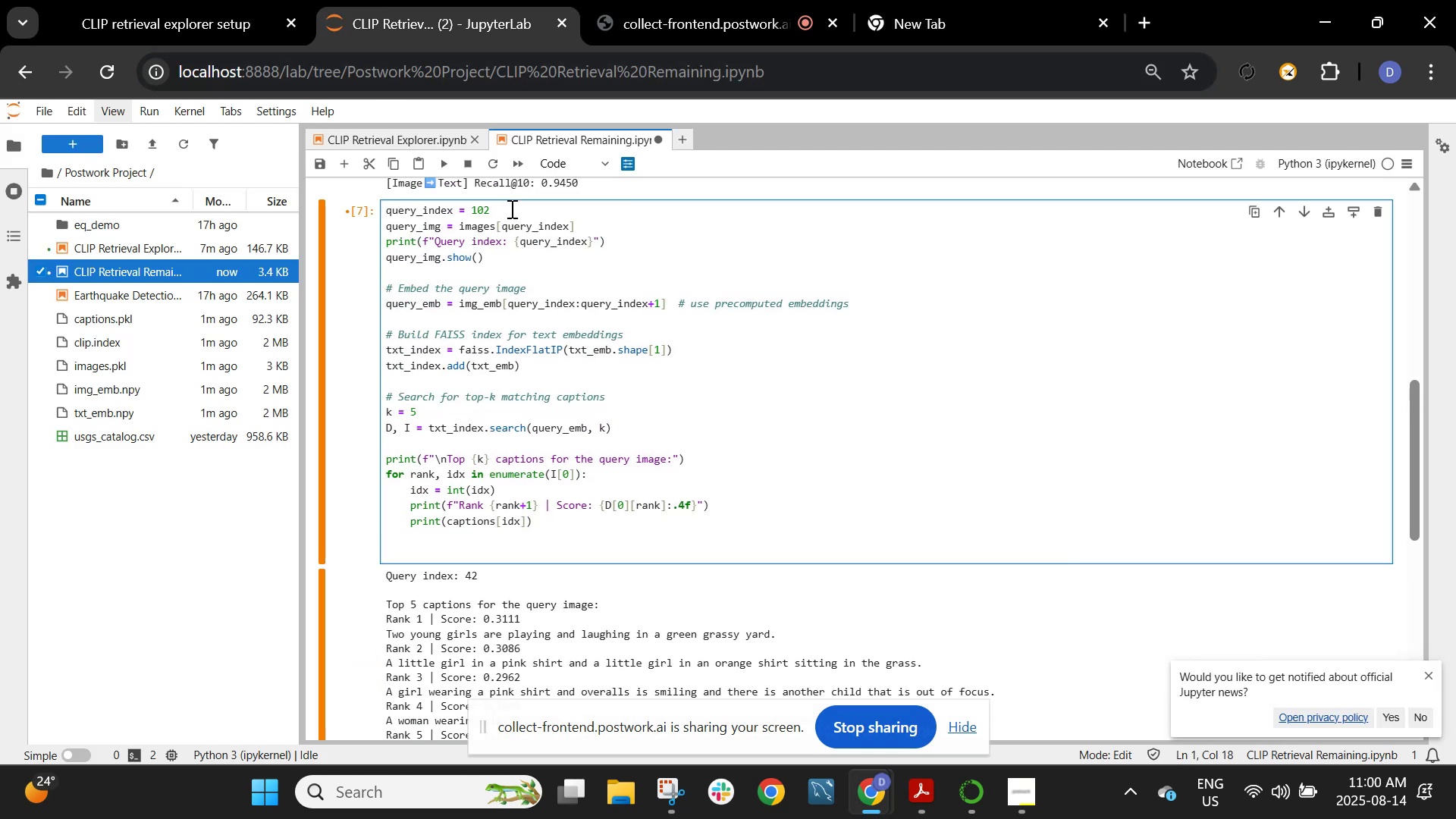 
key(Shift+Enter)
 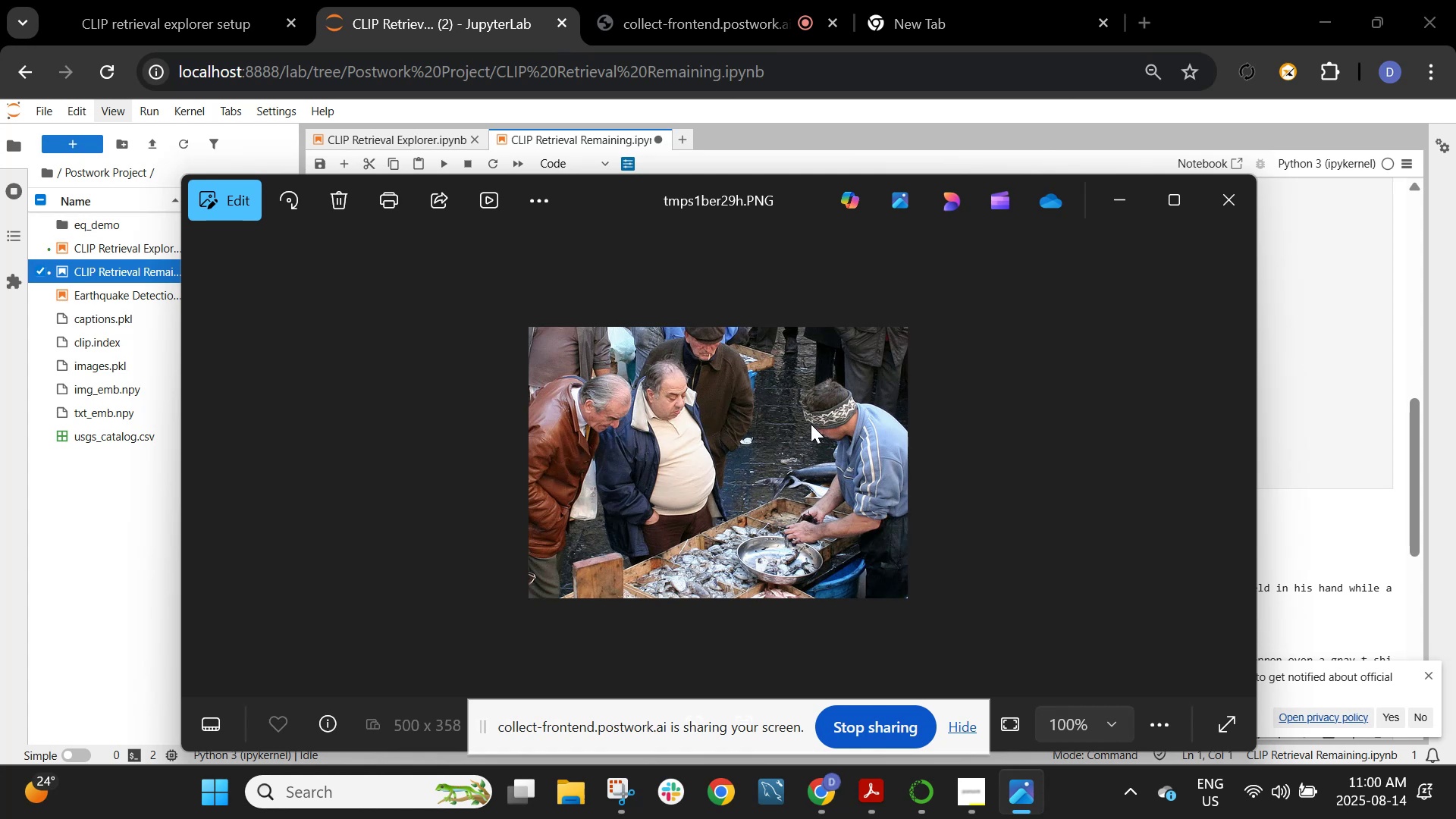 
wait(9.08)
 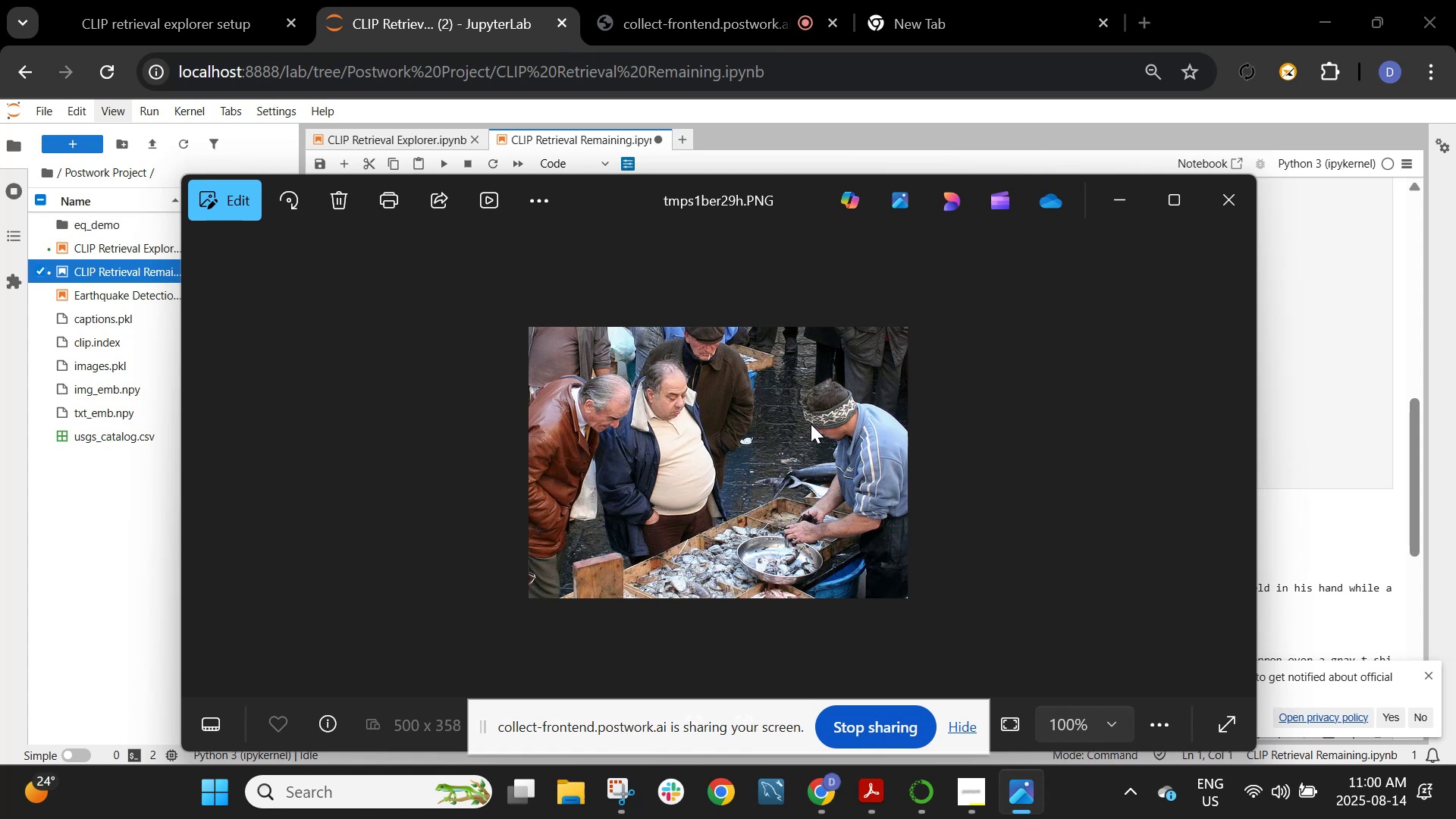 
left_click([989, 704])
 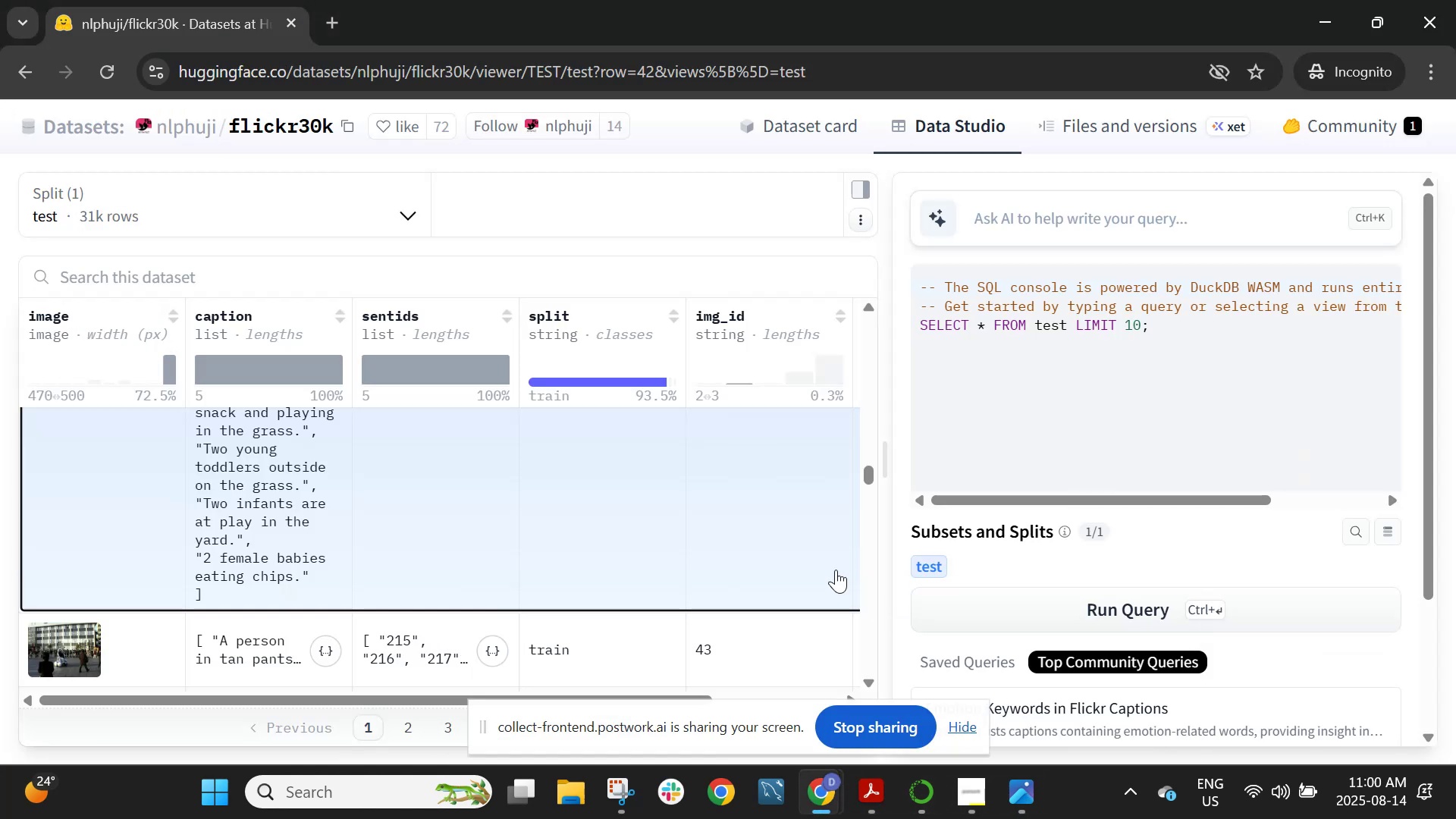 
scroll: coordinate [908, 517], scroll_direction: down, amount: 53.0
 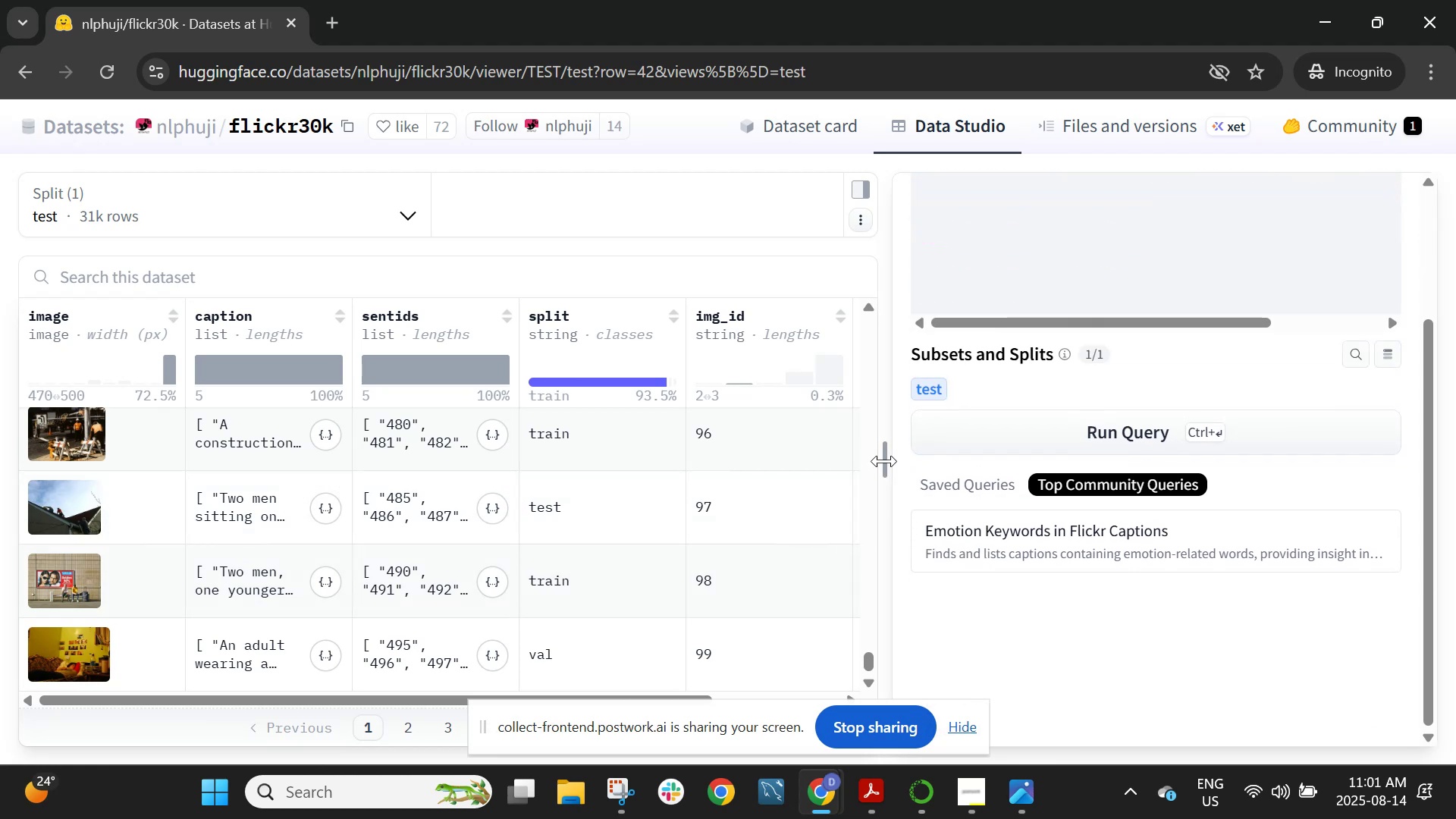 
left_click_drag(start_coordinate=[887, 454], to_coordinate=[890, 538])
 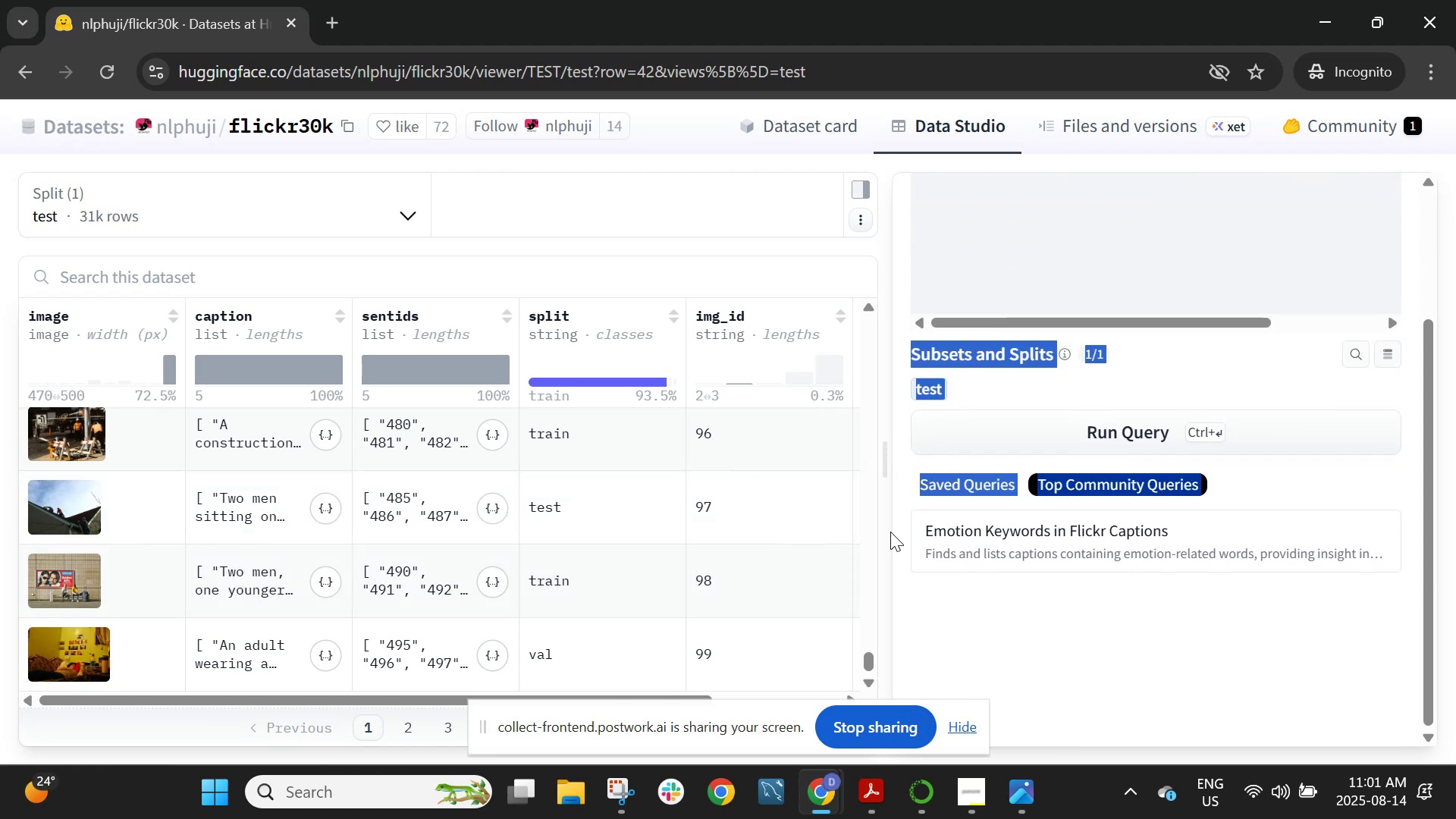 
scroll: coordinate [826, 588], scroll_direction: down, amount: 3.0
 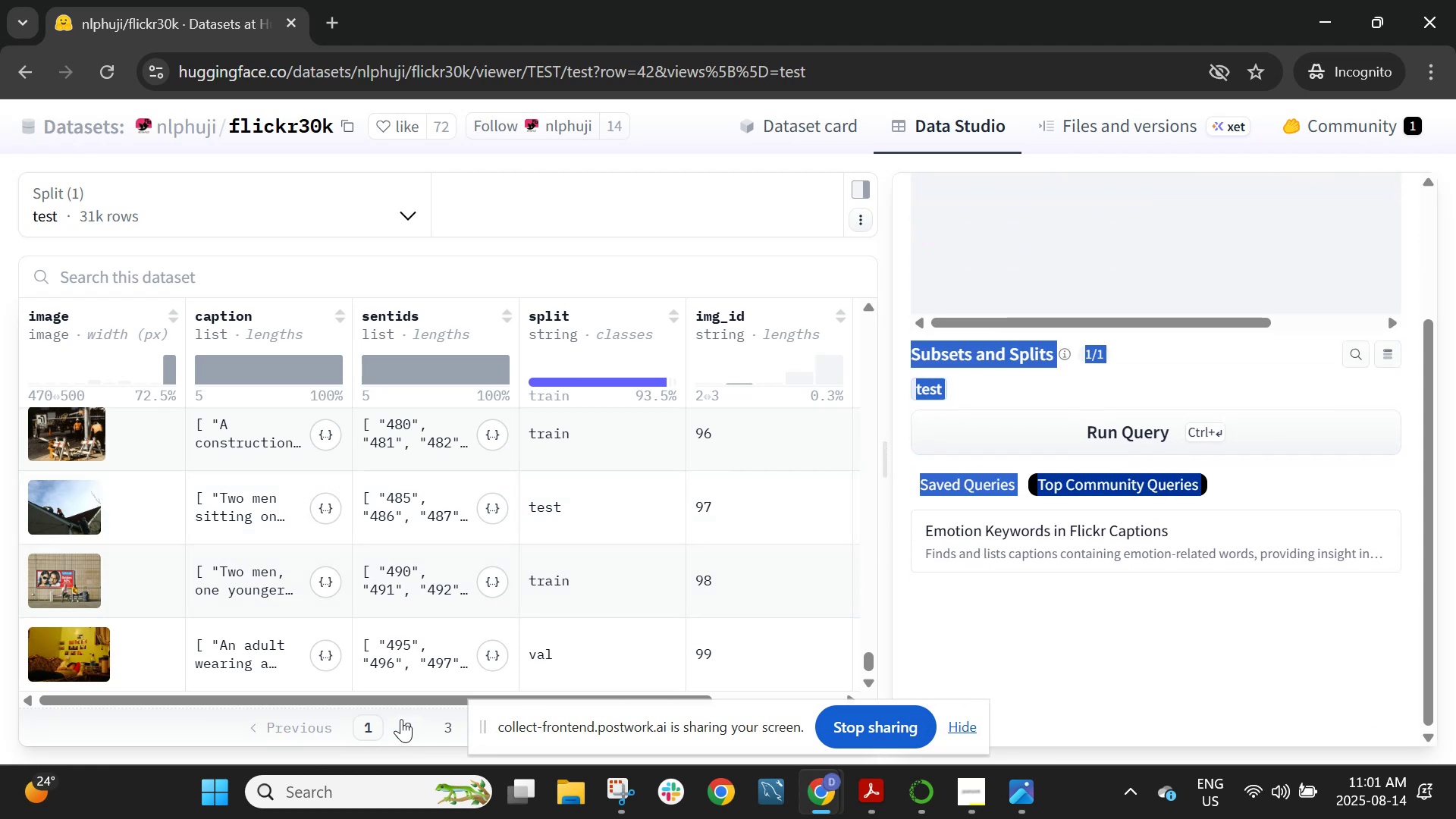 
left_click([401, 719])
 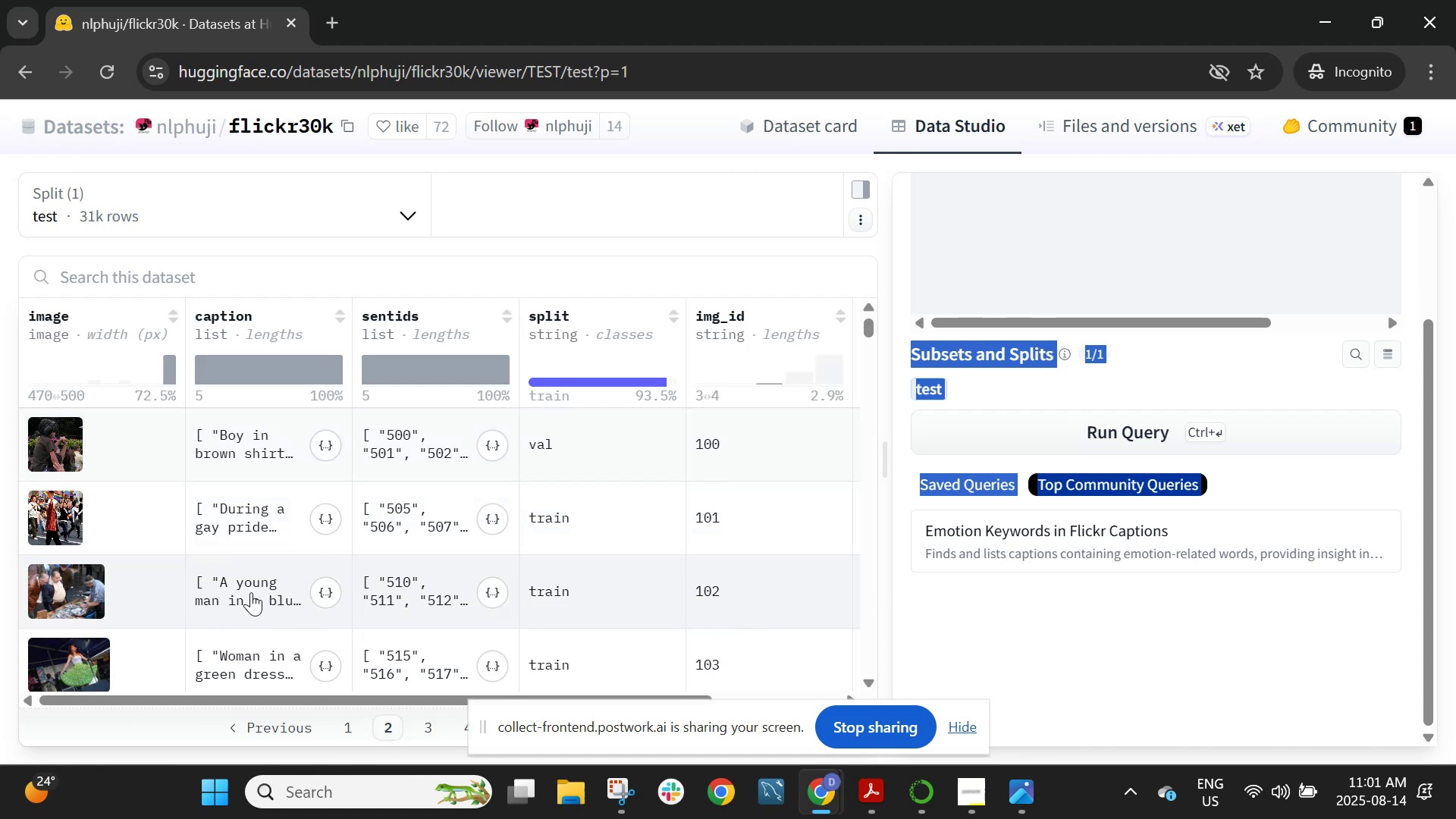 